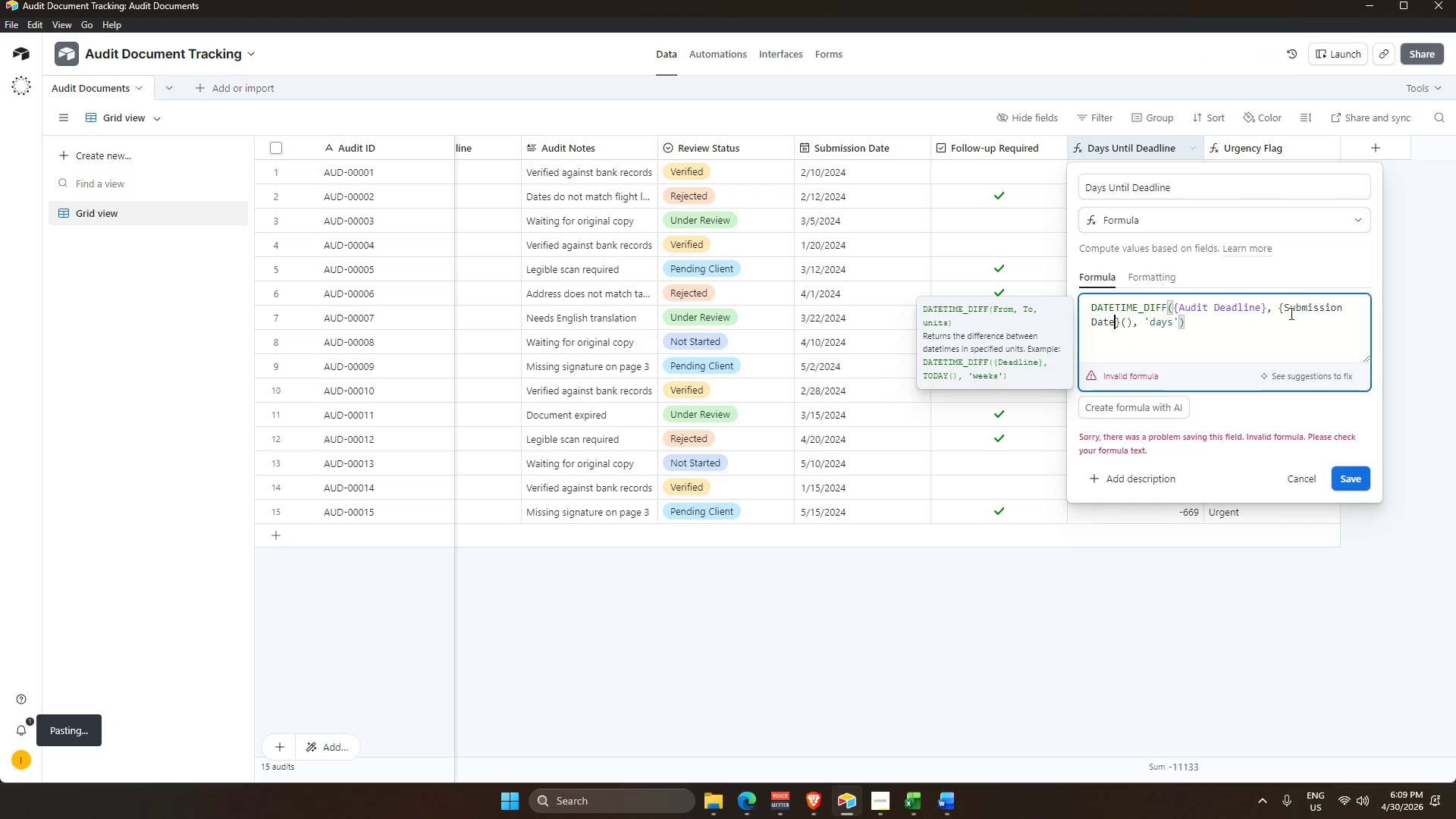 
left_click([1280, 306])
 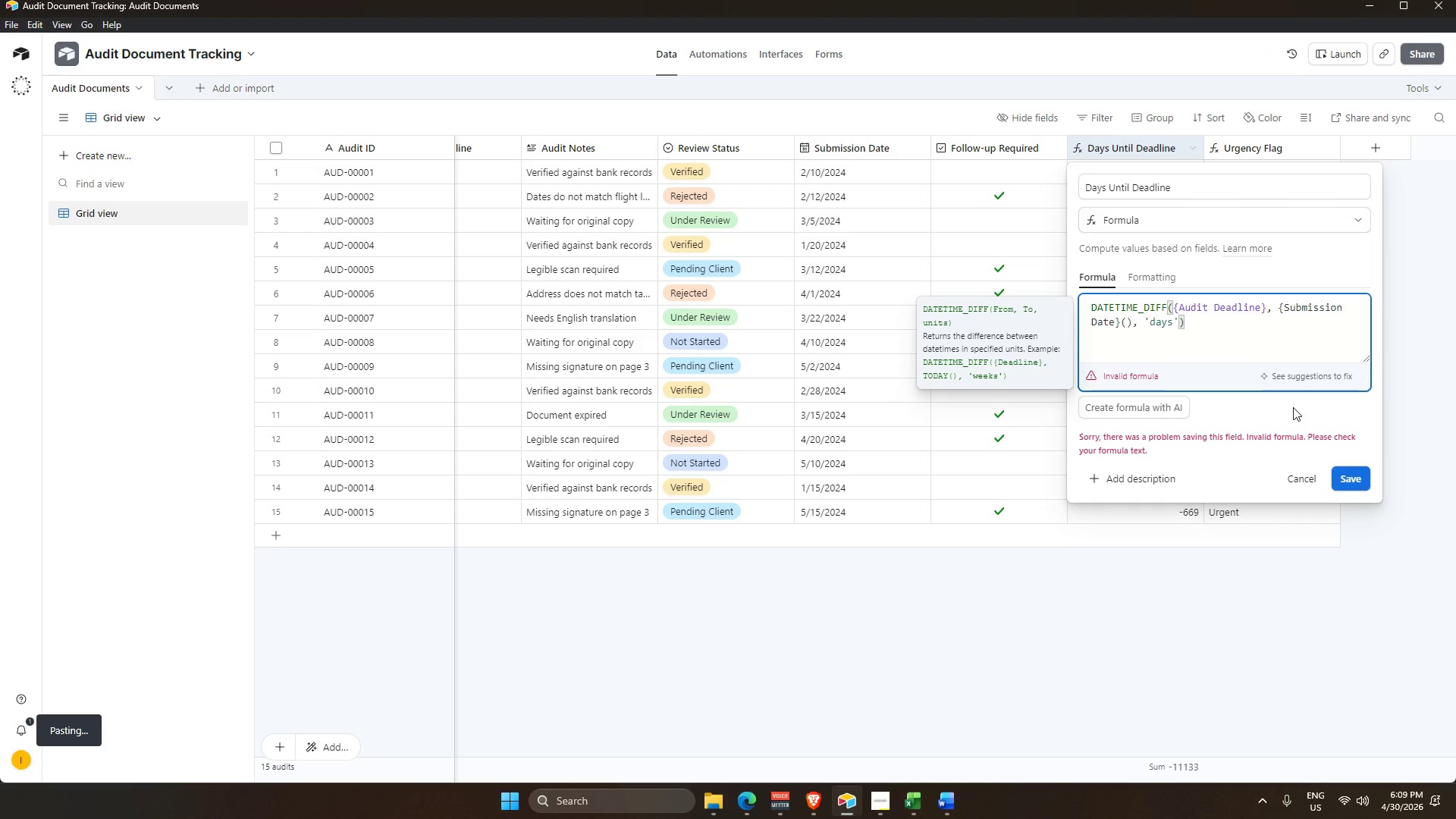 
key(Shift+9)
 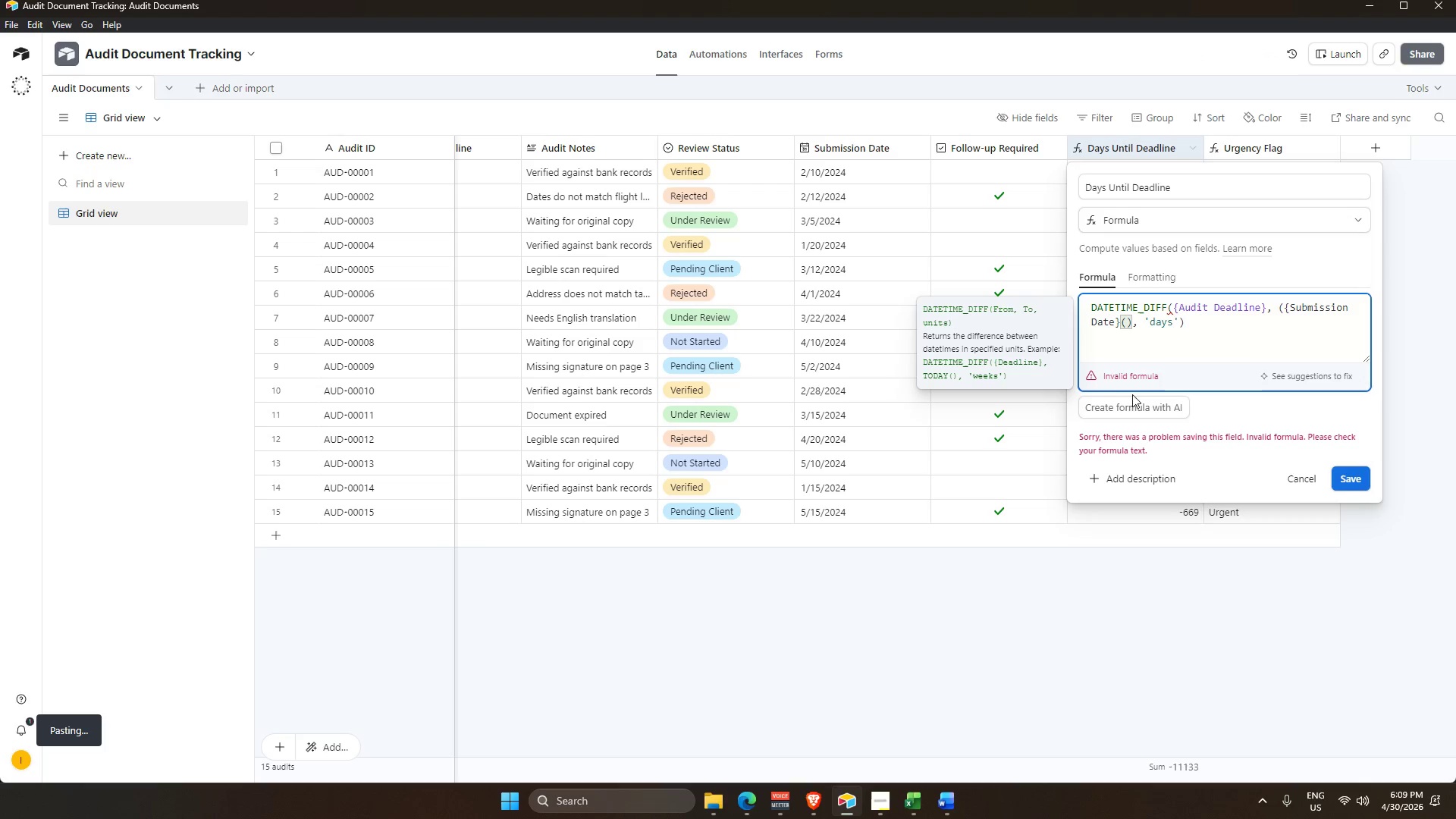 
left_click([1133, 315])
 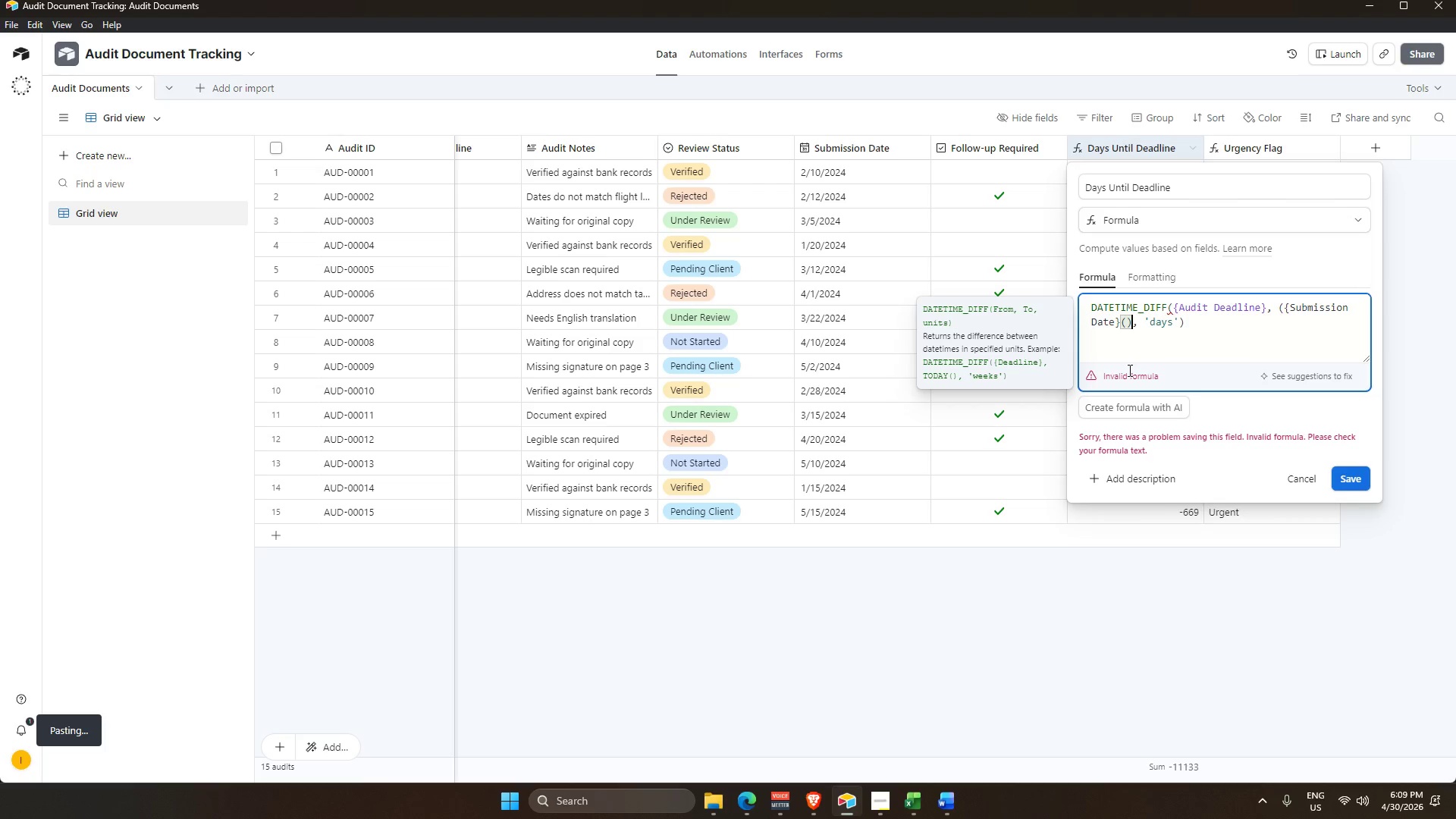 
key(Shift+0)
 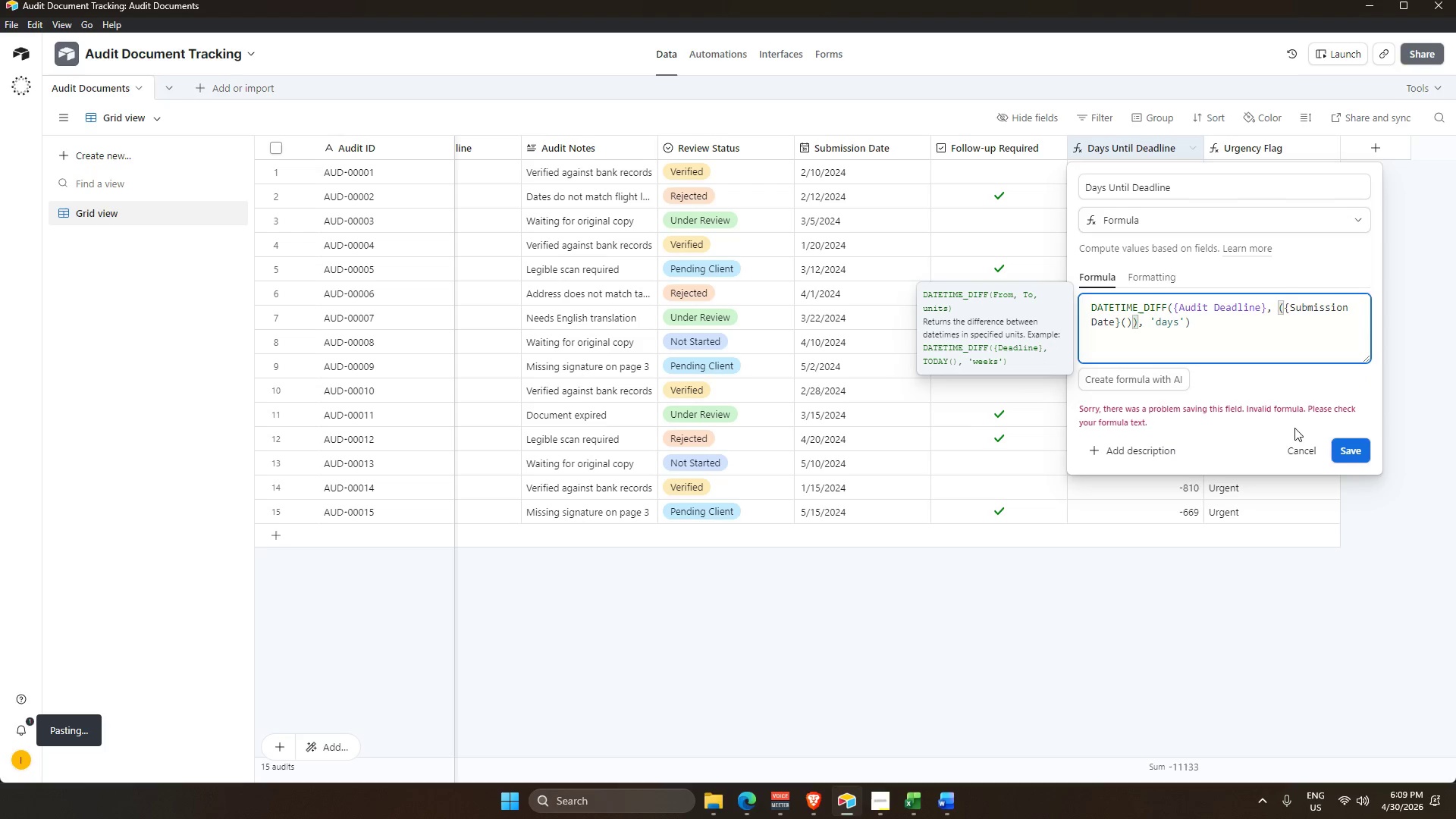 
left_click([1350, 456])
 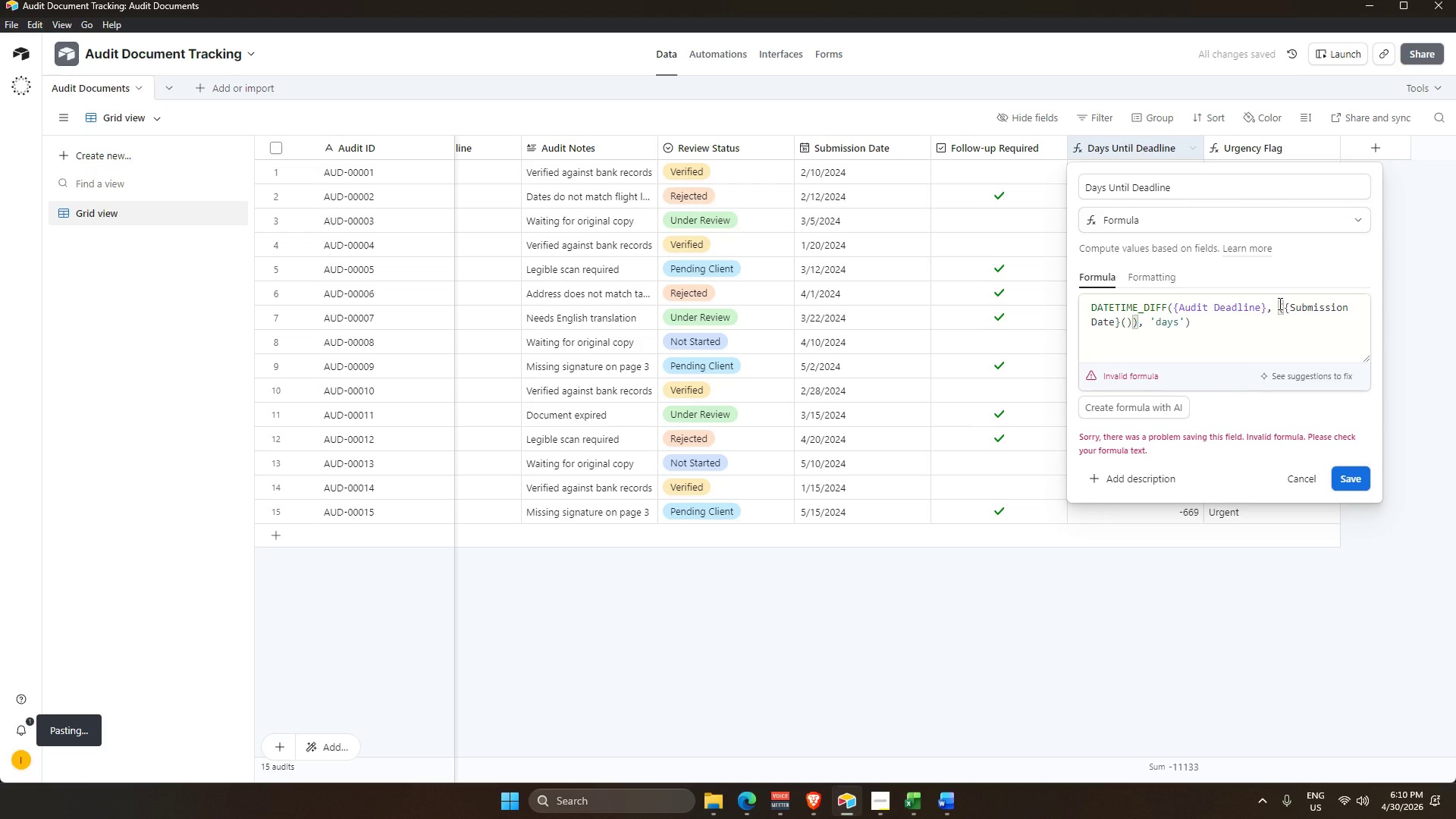 
wait(10.69)
 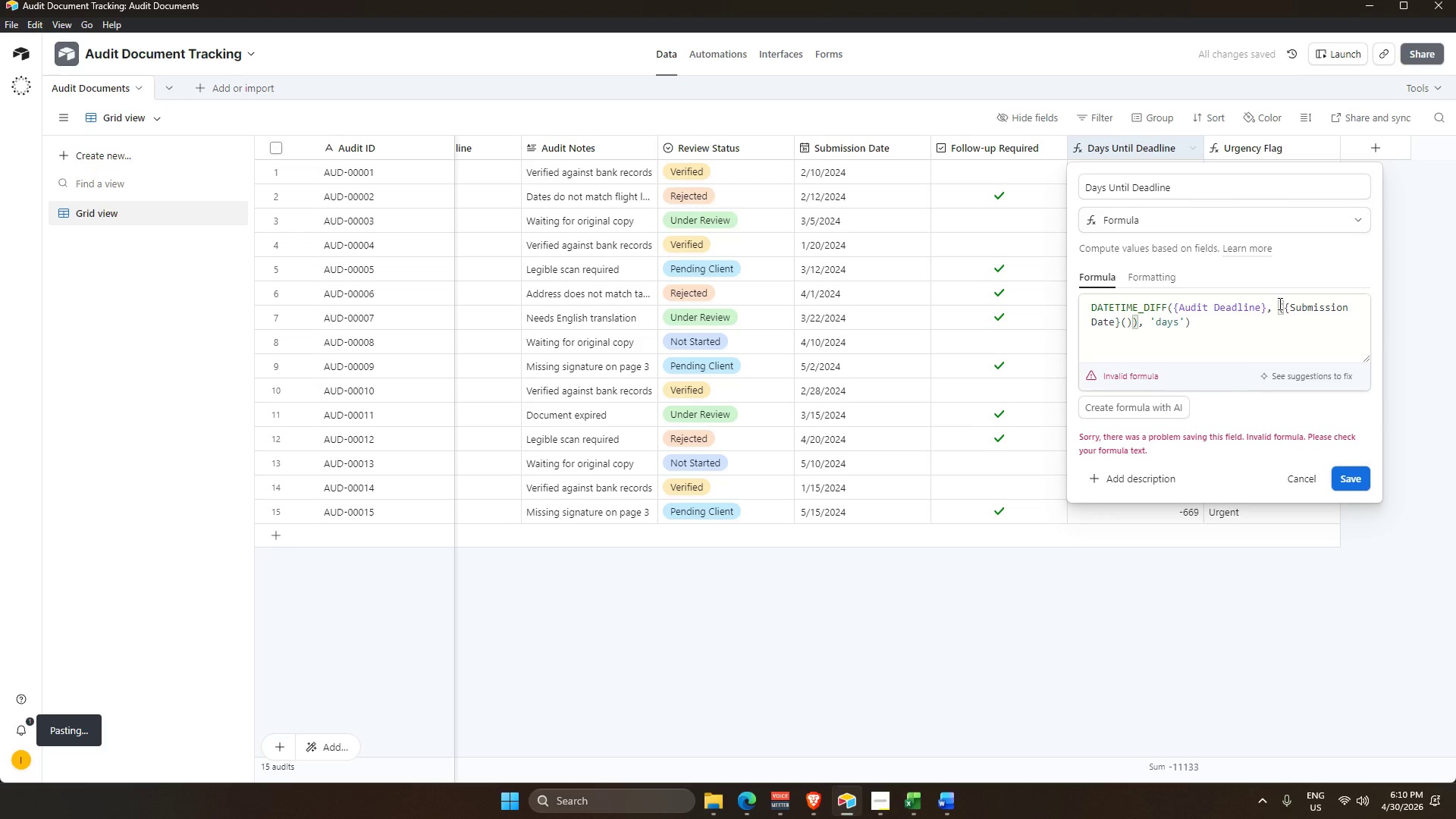 
left_click_drag(start_coordinate=[1278, 307], to_coordinate=[1138, 327])
 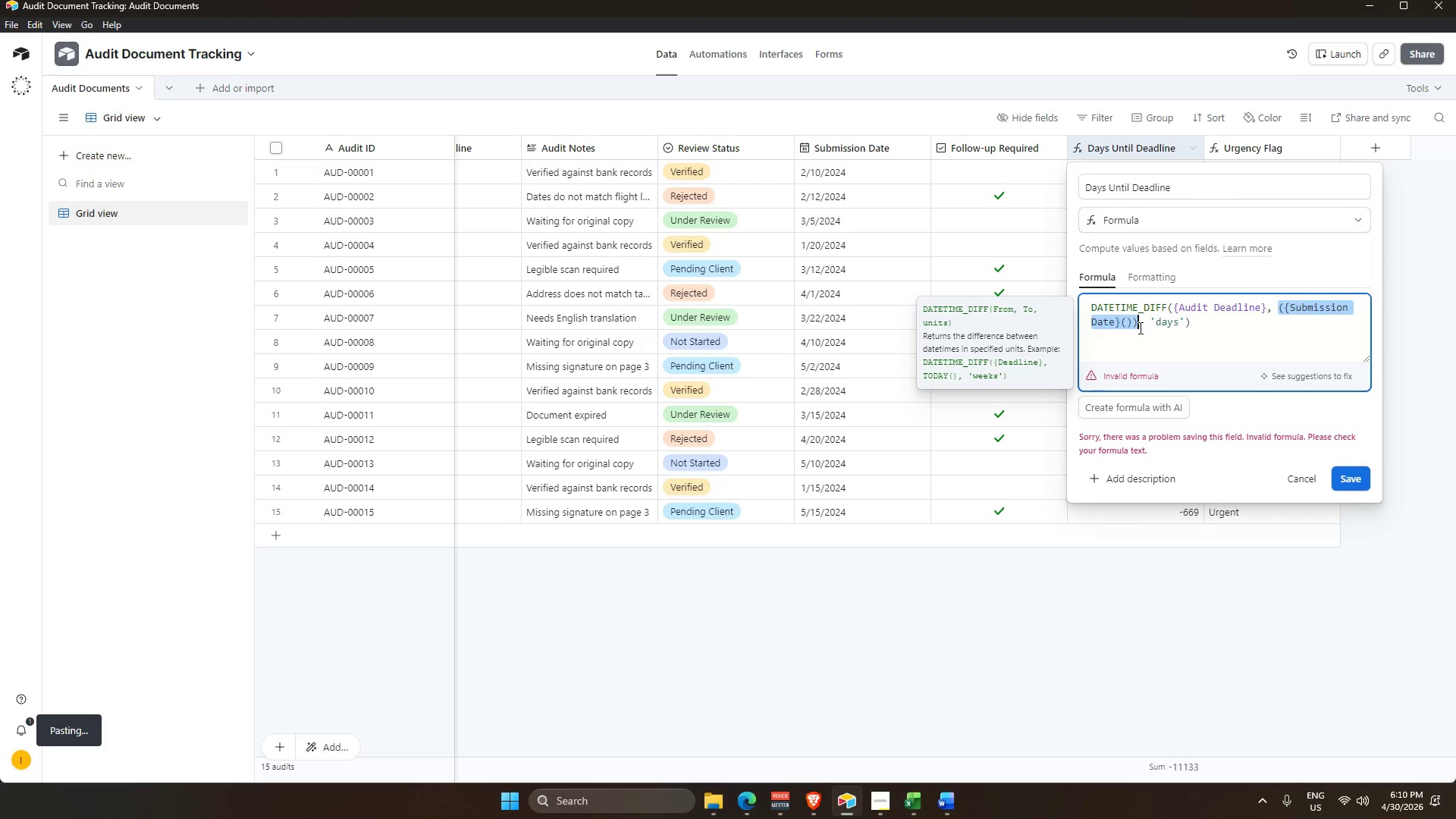 
key(Backspace)
 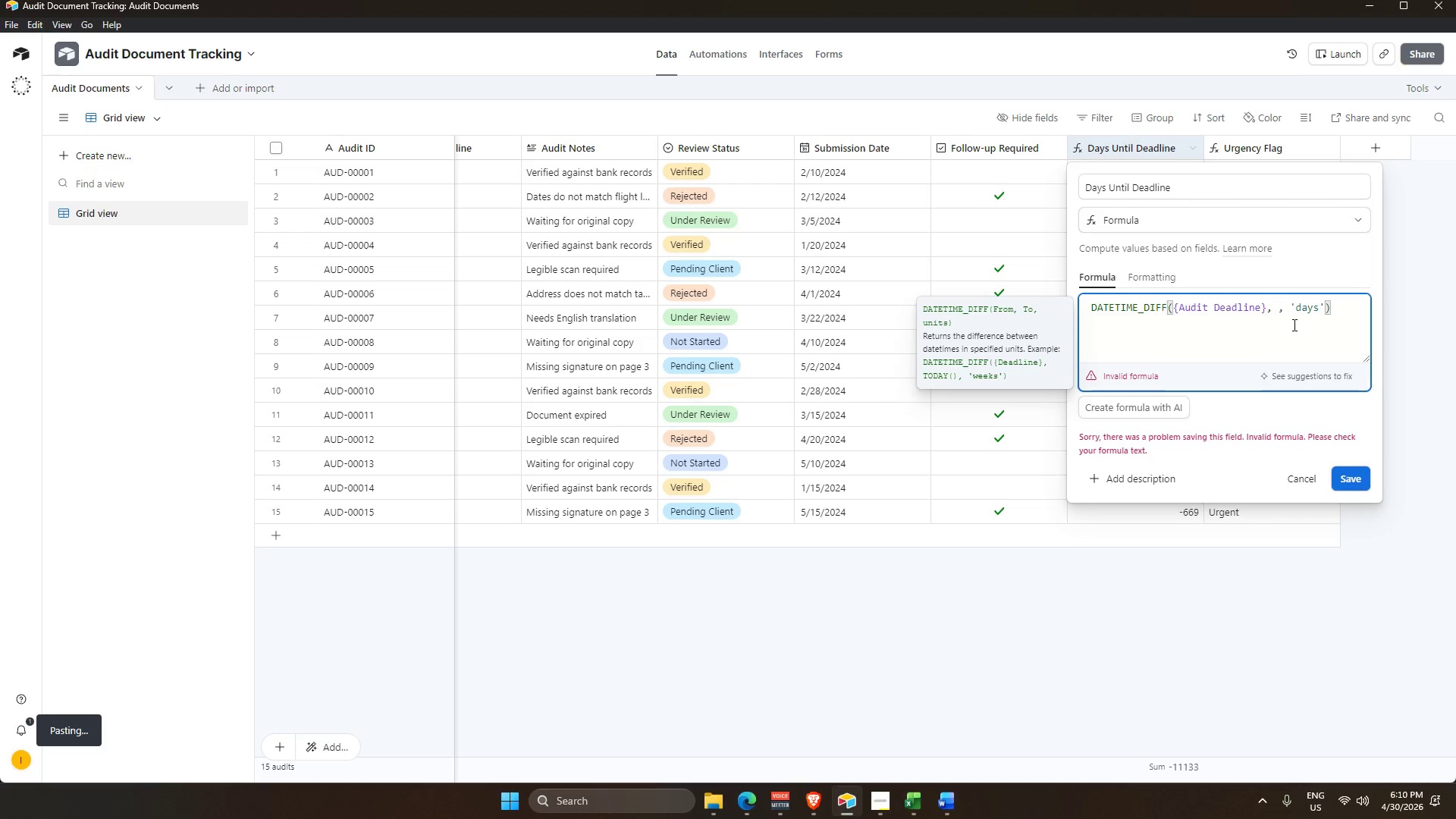 
wait(6.27)
 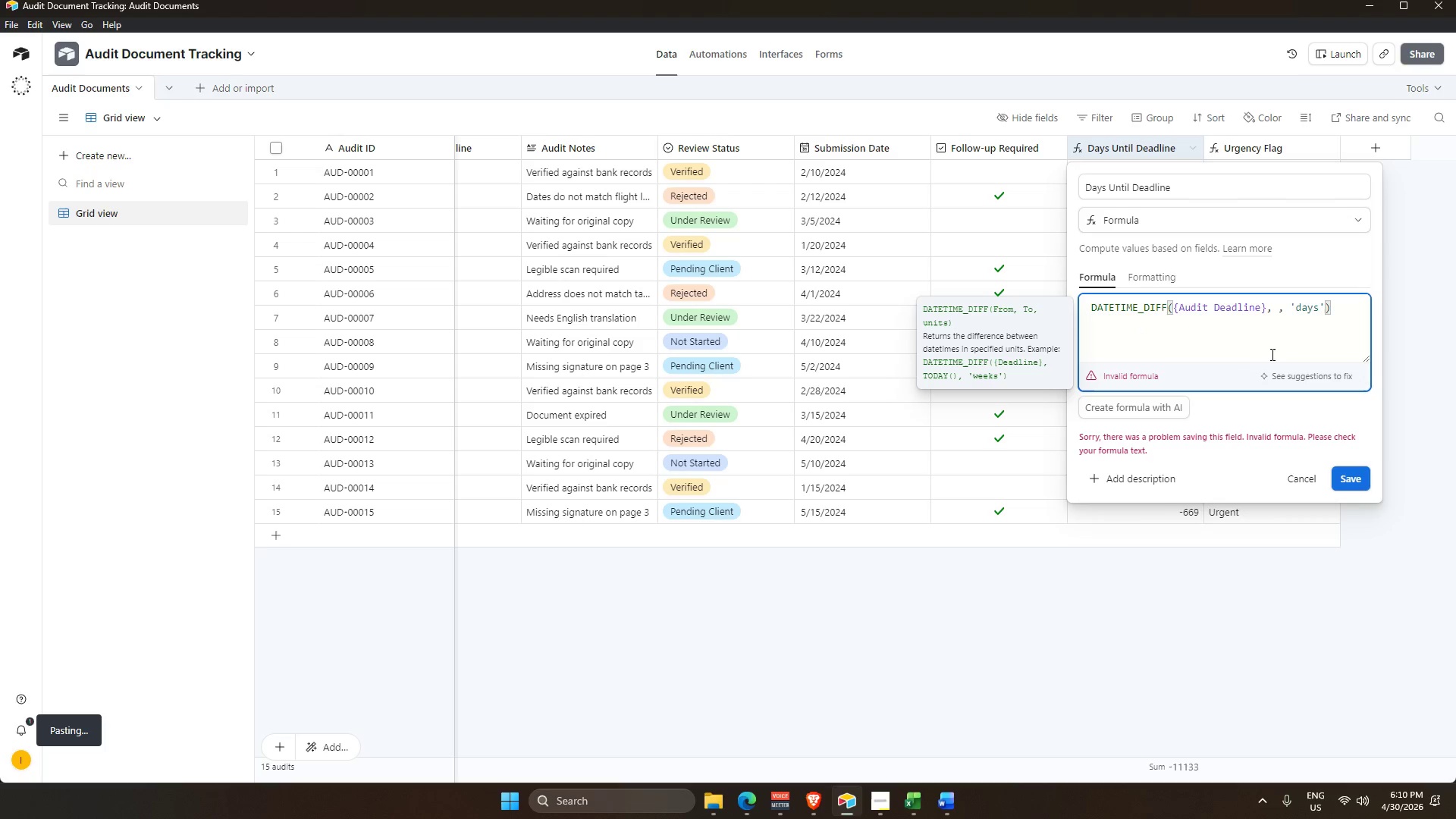 
key(Shift+9)
 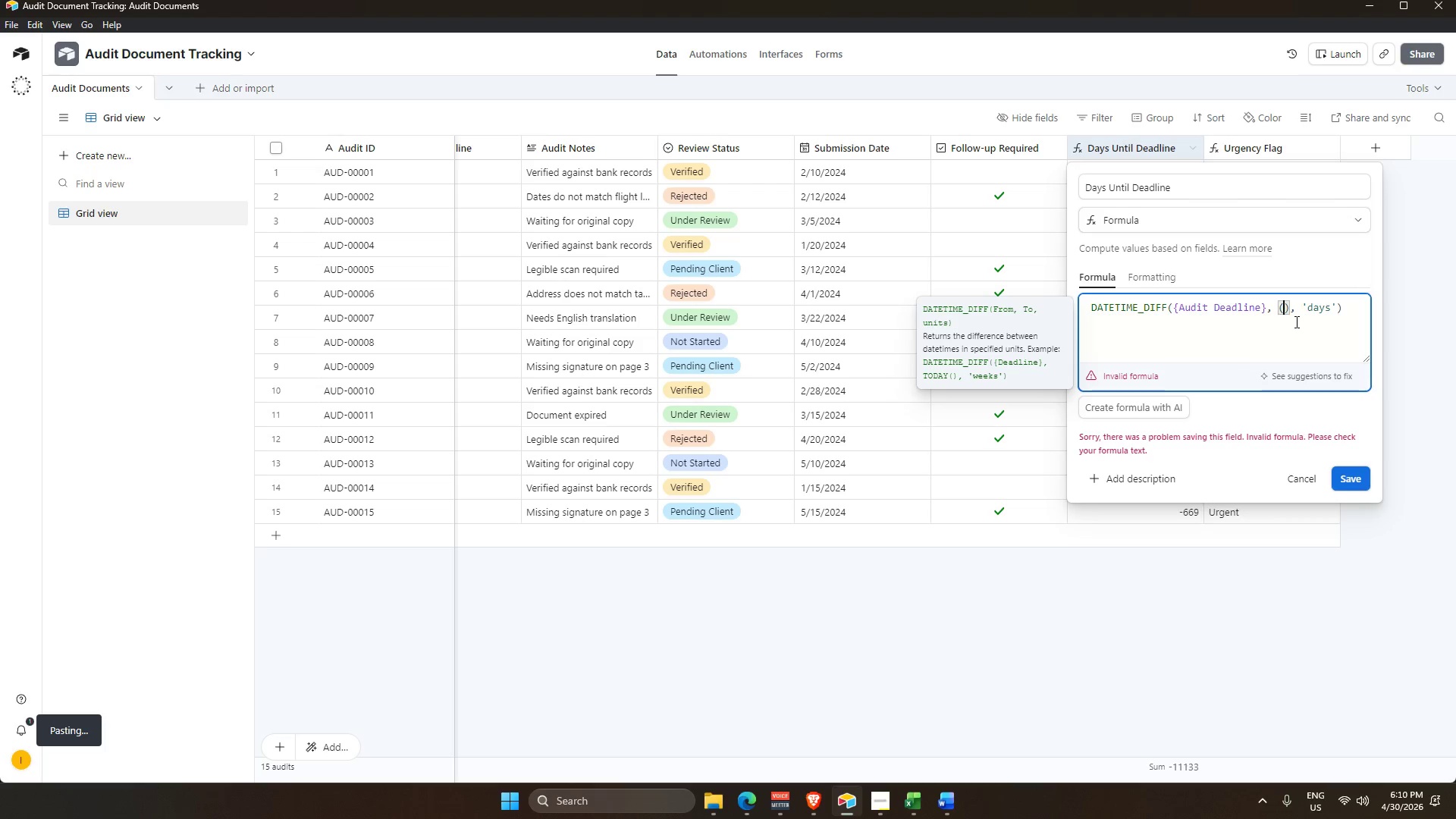 
key(Shift+BracketLeft)
 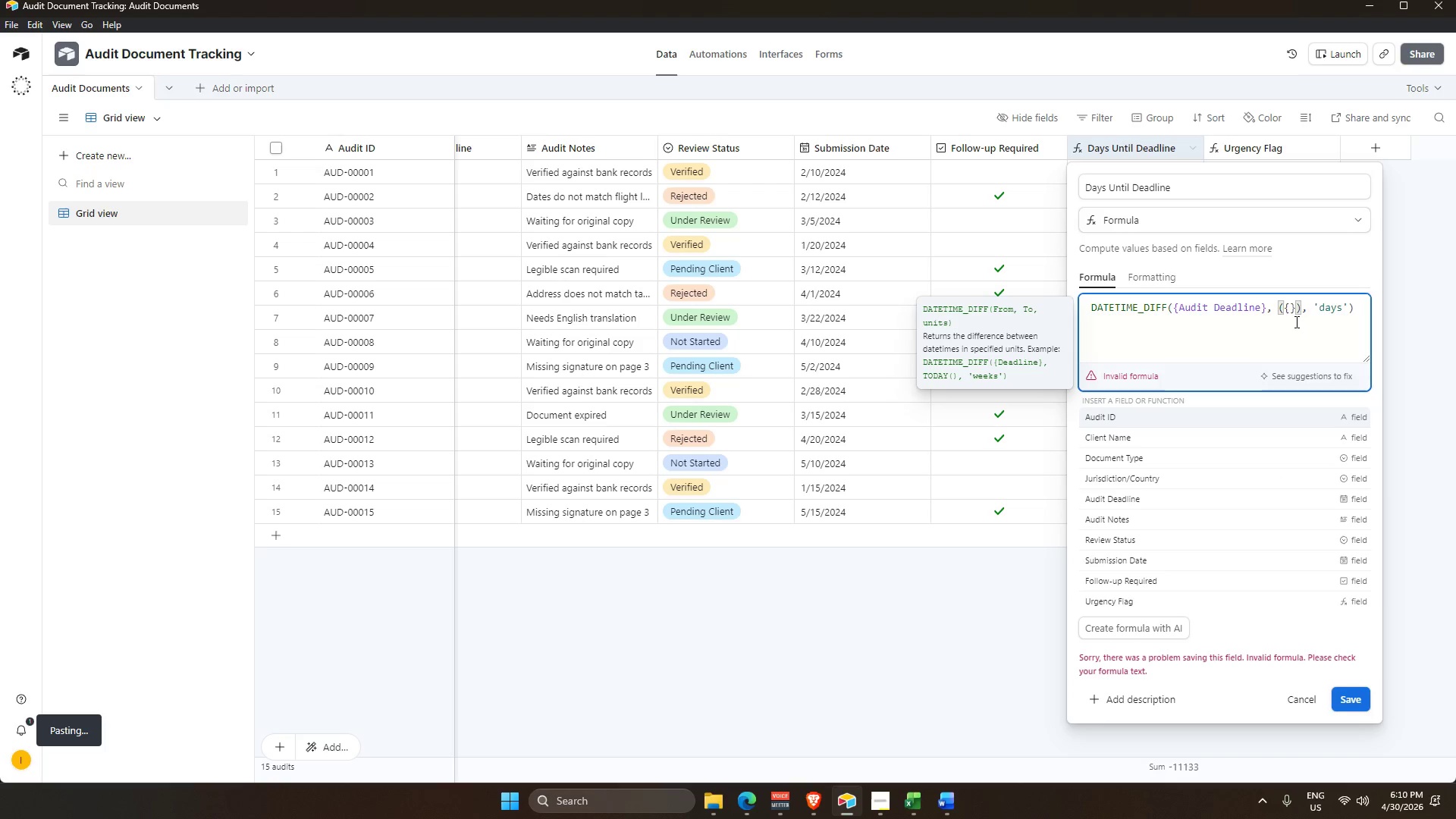 
key(ArrowDown)
 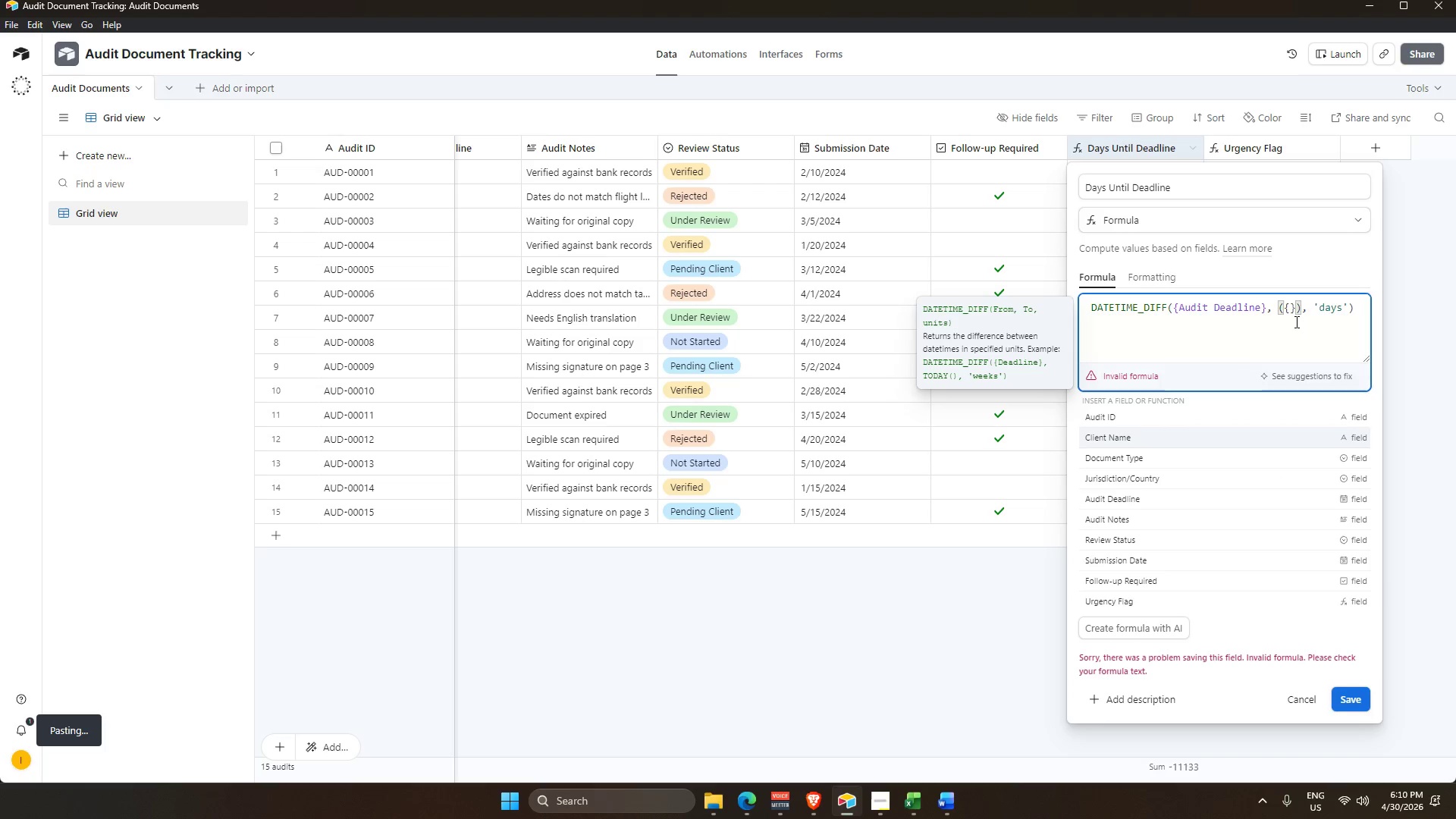 
key(ArrowDown)
 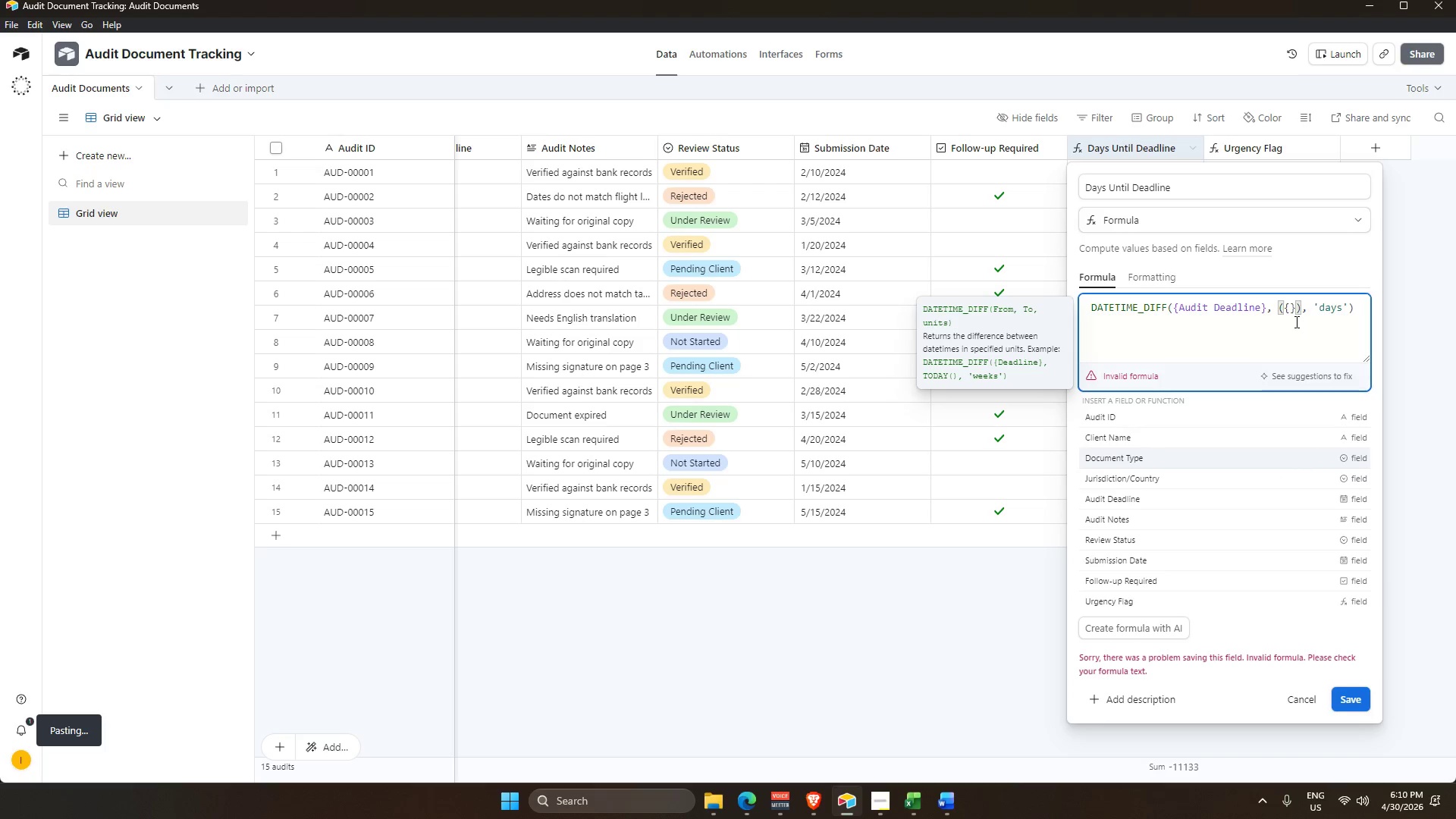 
key(ArrowDown)
 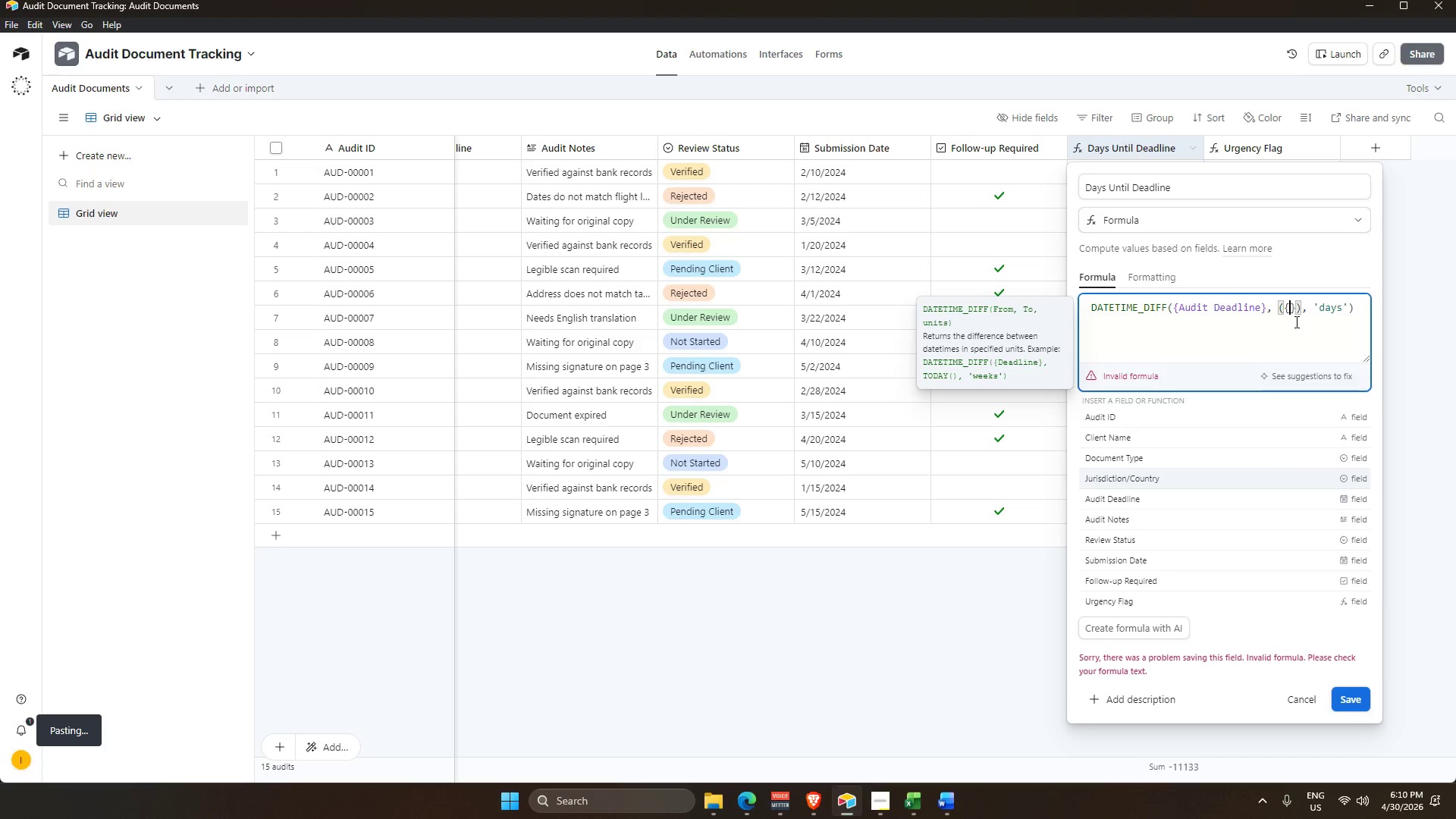 
key(ArrowDown)
 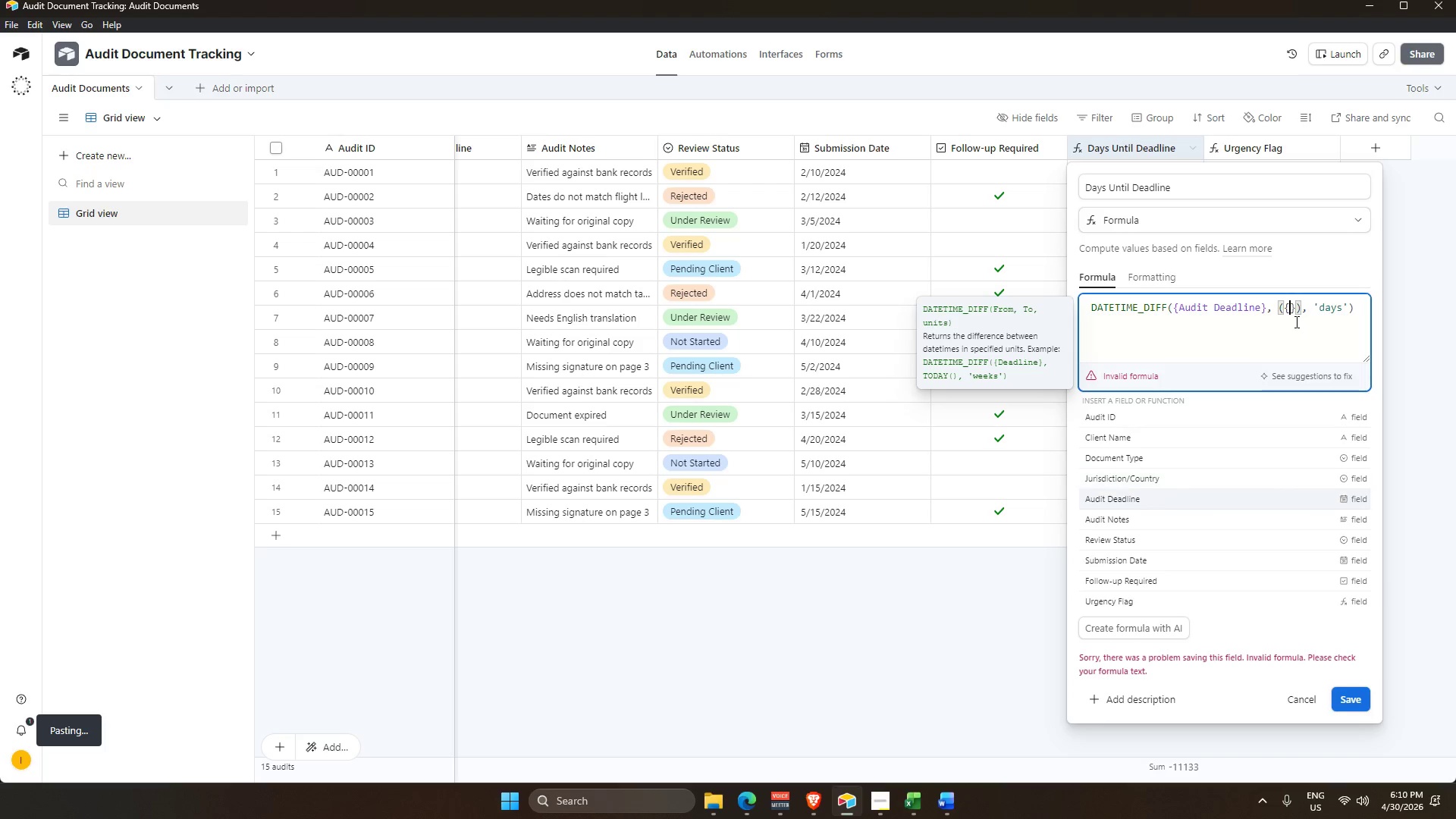 
key(ArrowDown)
 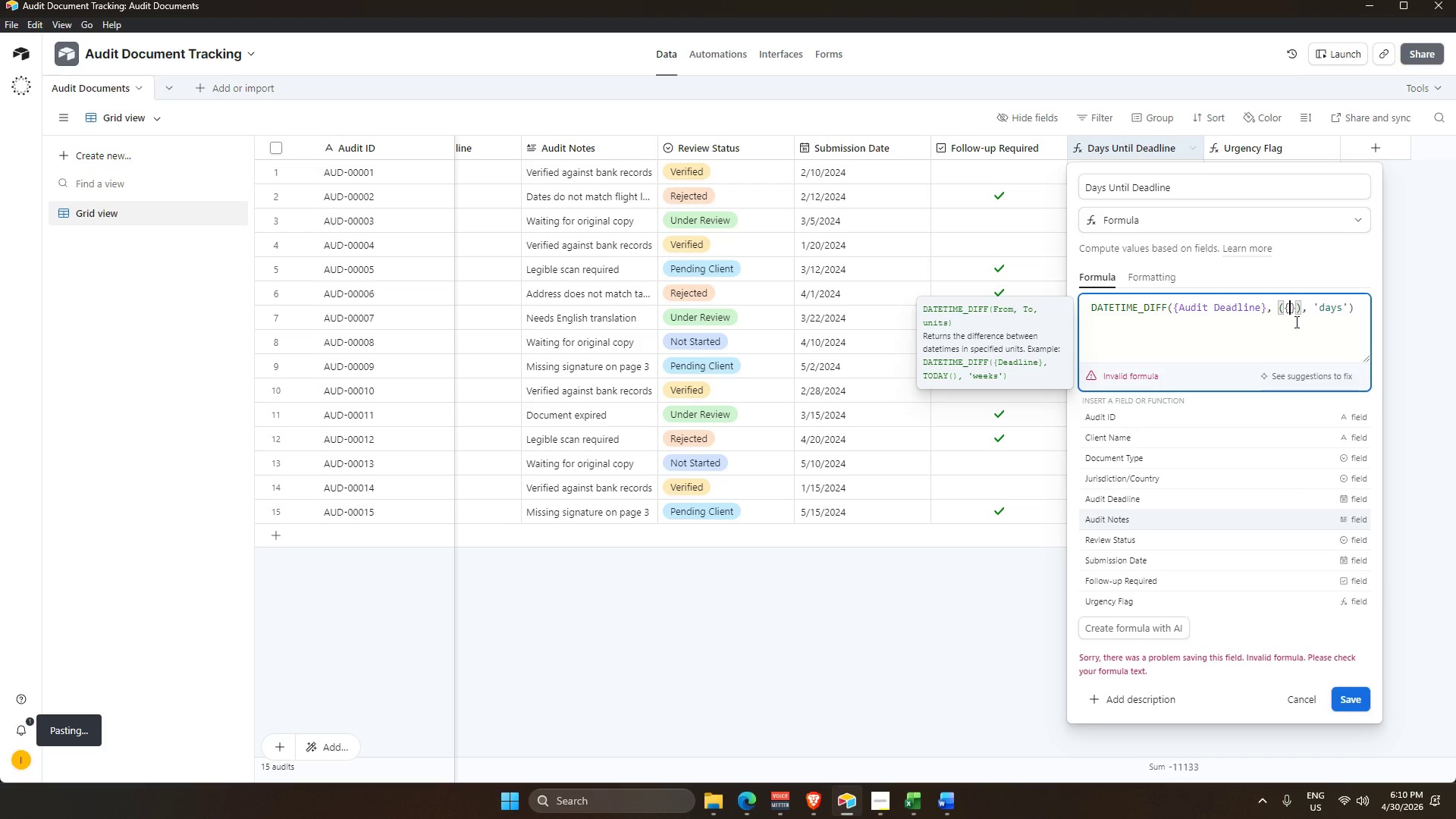 
key(ArrowDown)
 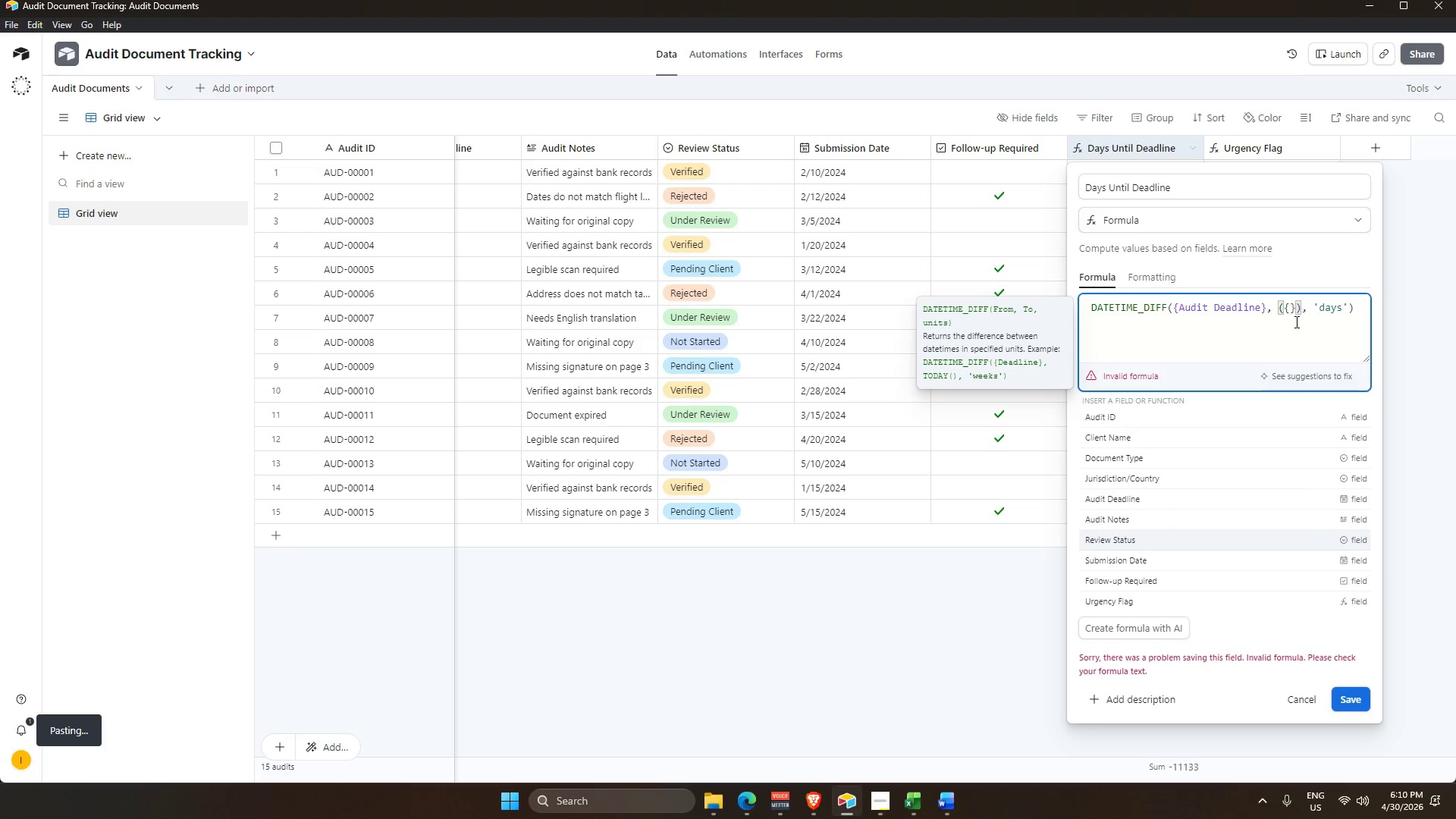 
key(ArrowDown)
 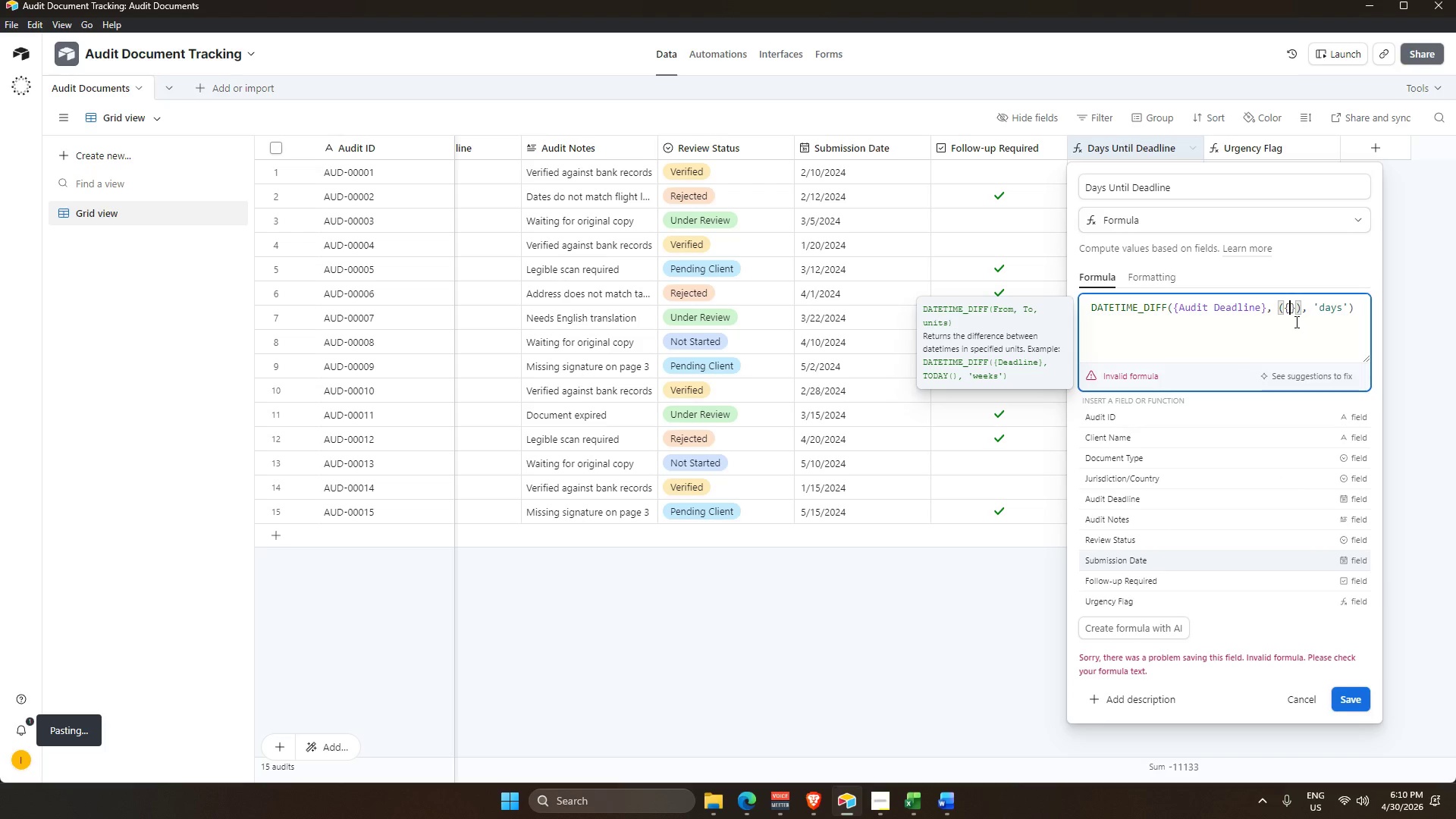 
key(Enter)
 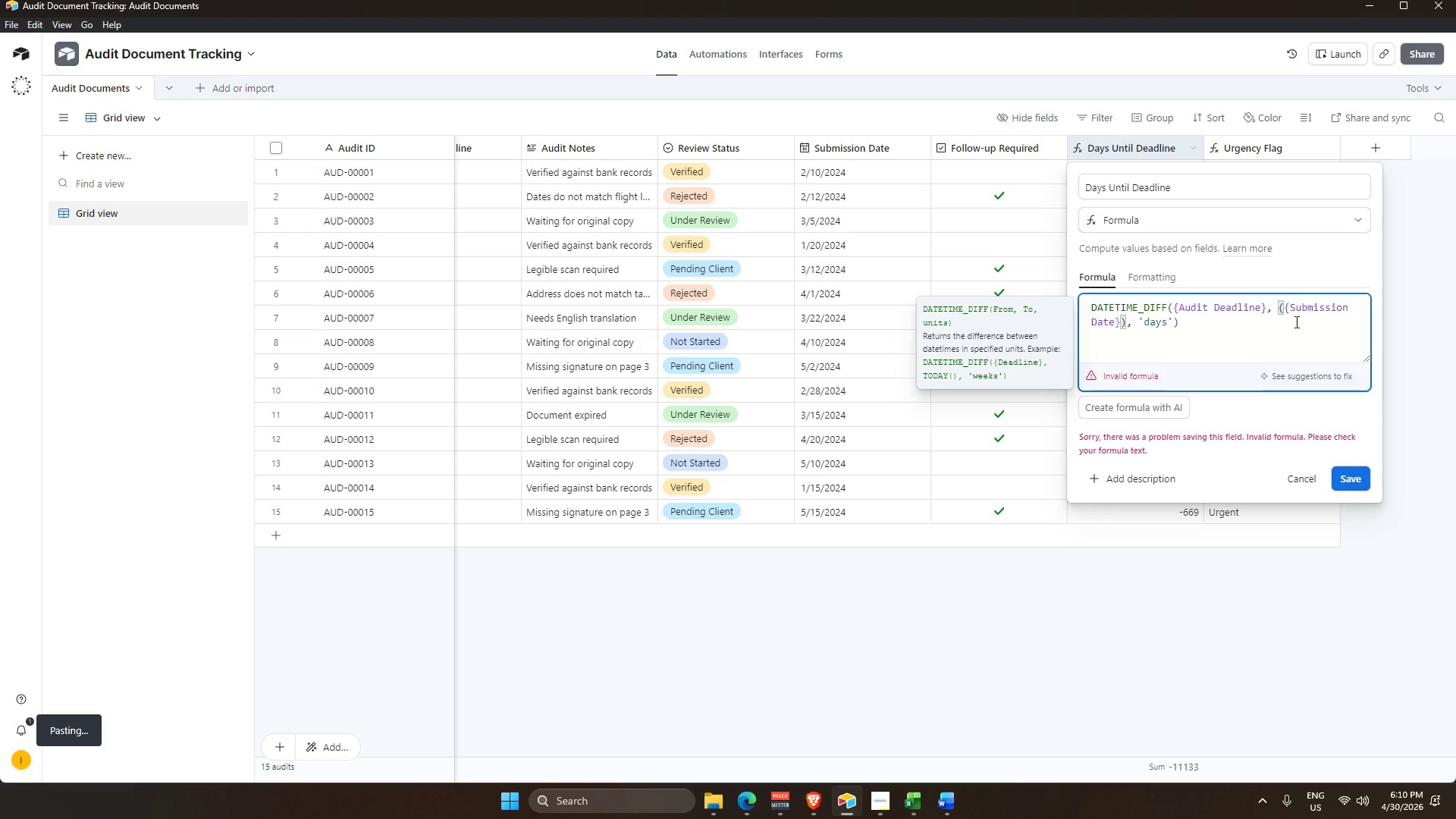 
key(ArrowRight)
 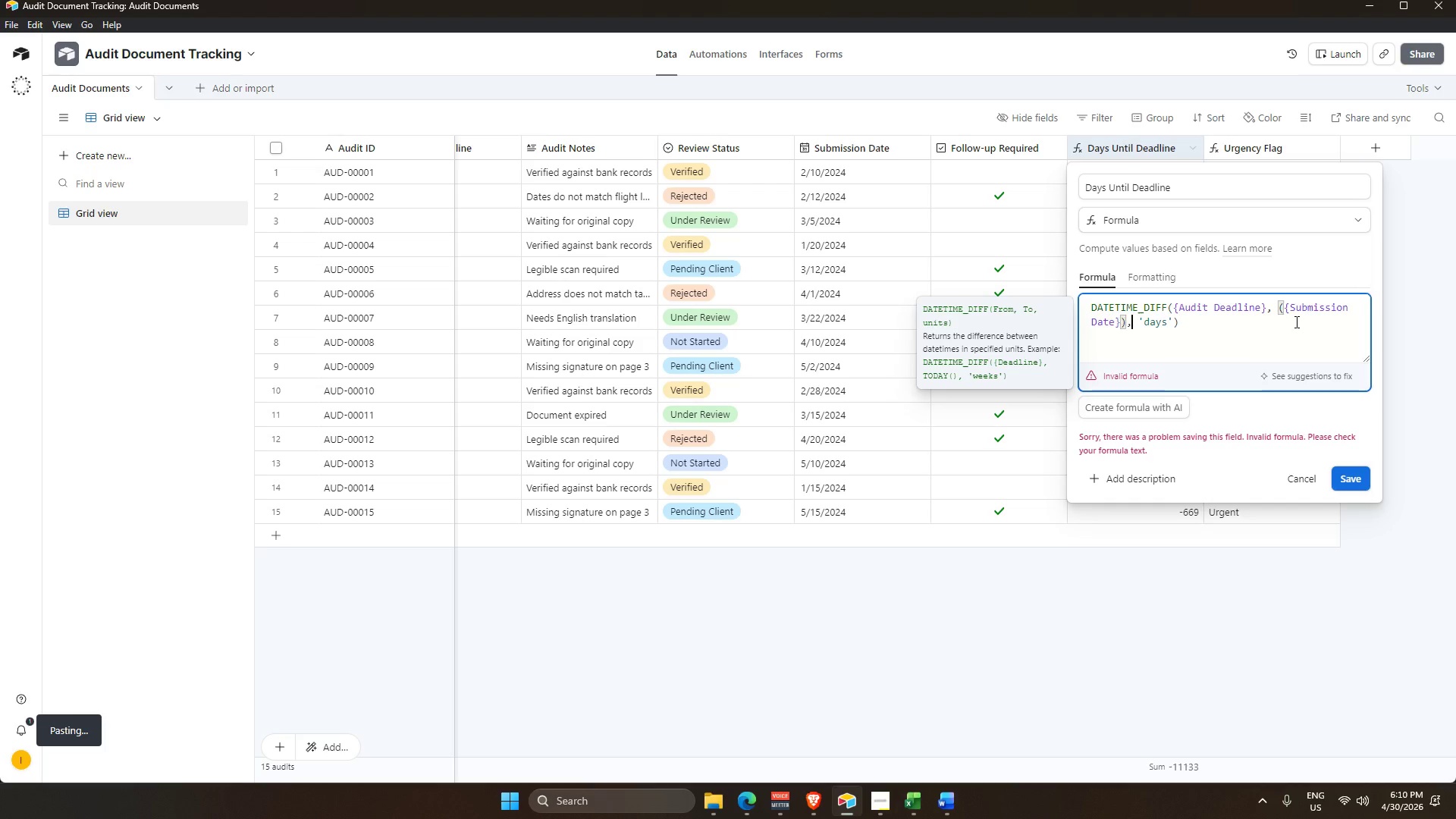 
key(ArrowRight)
 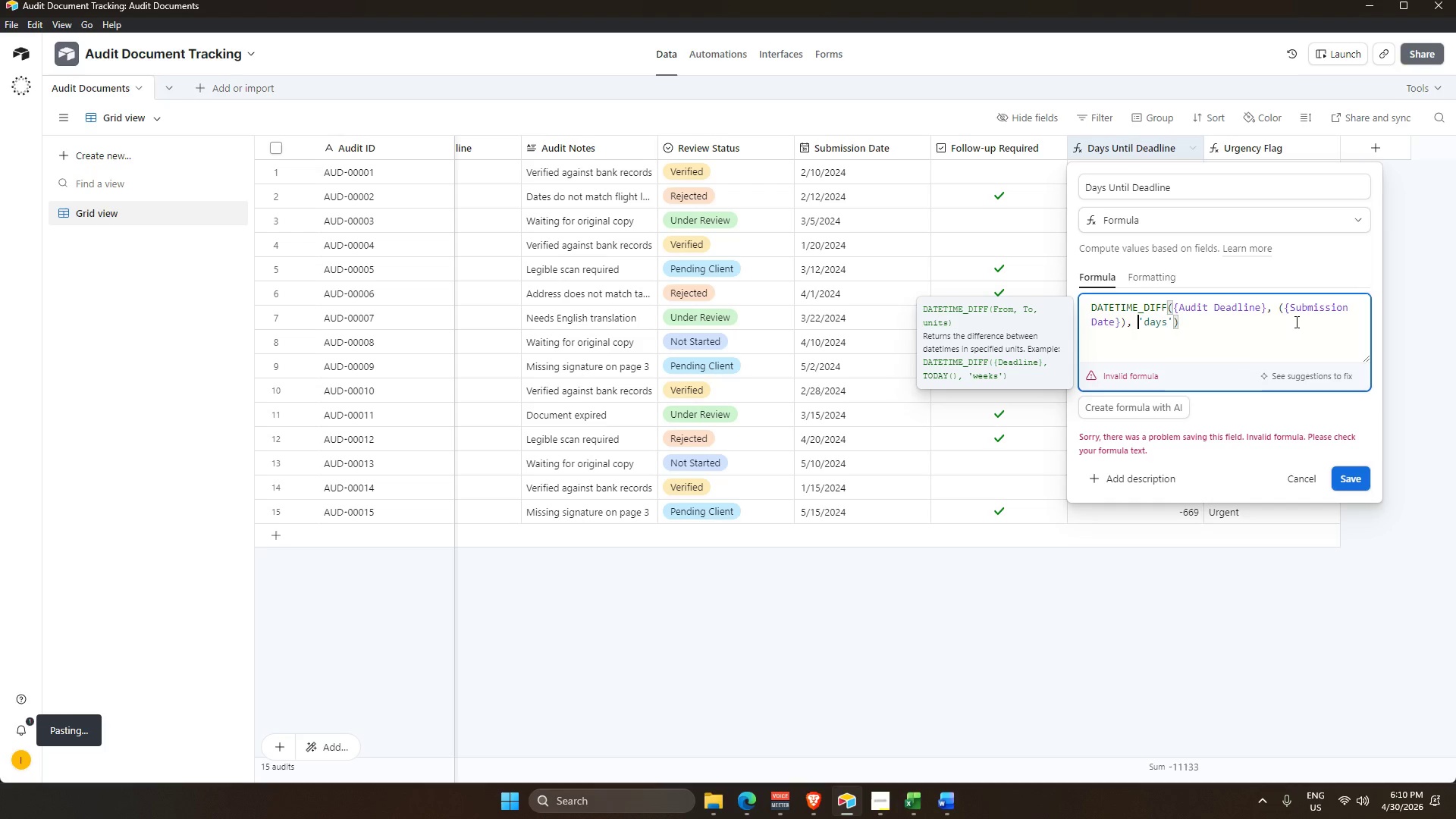 
key(ArrowRight)
 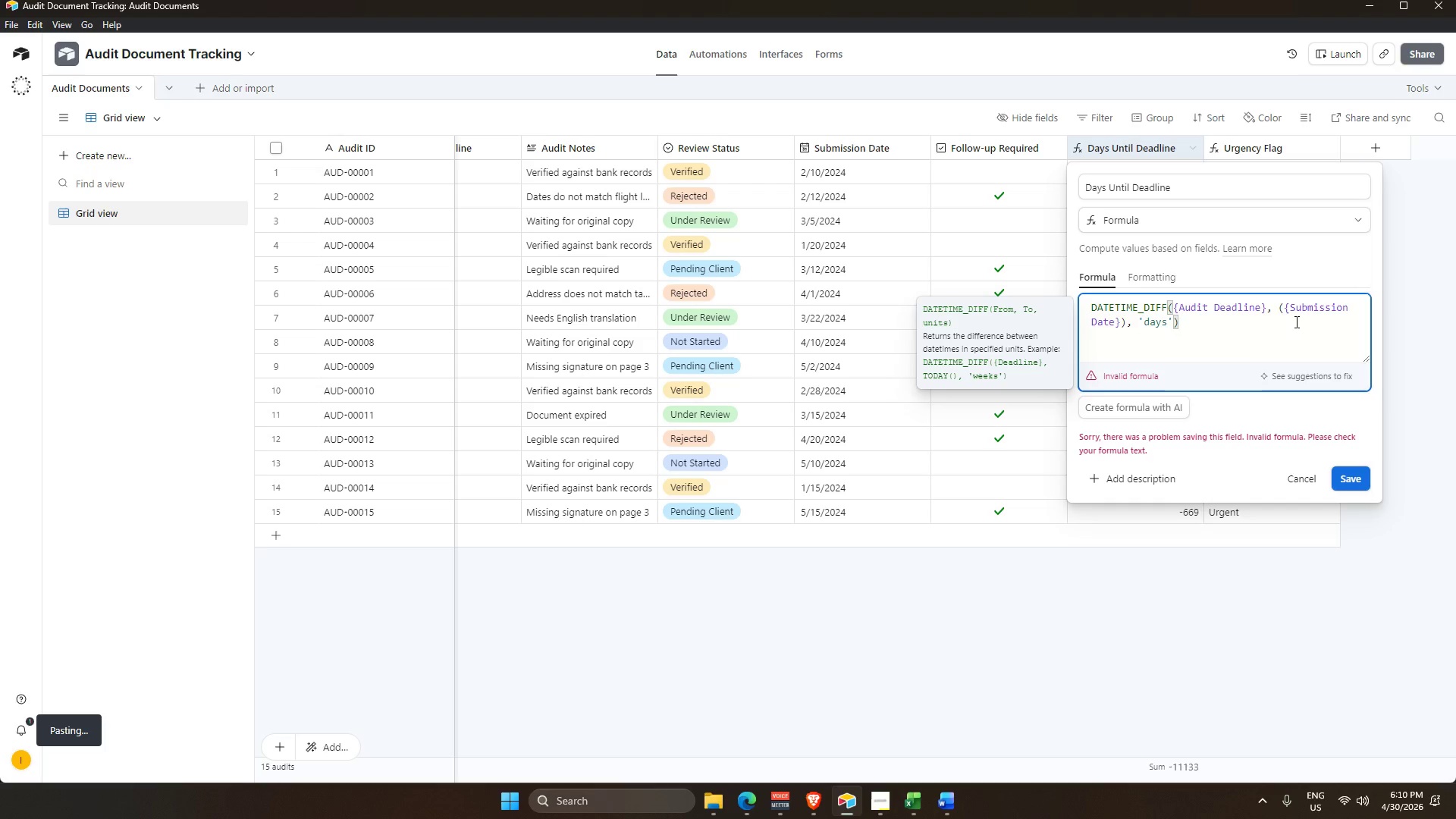 
hold_key(key=ArrowRight, duration=0.86)
 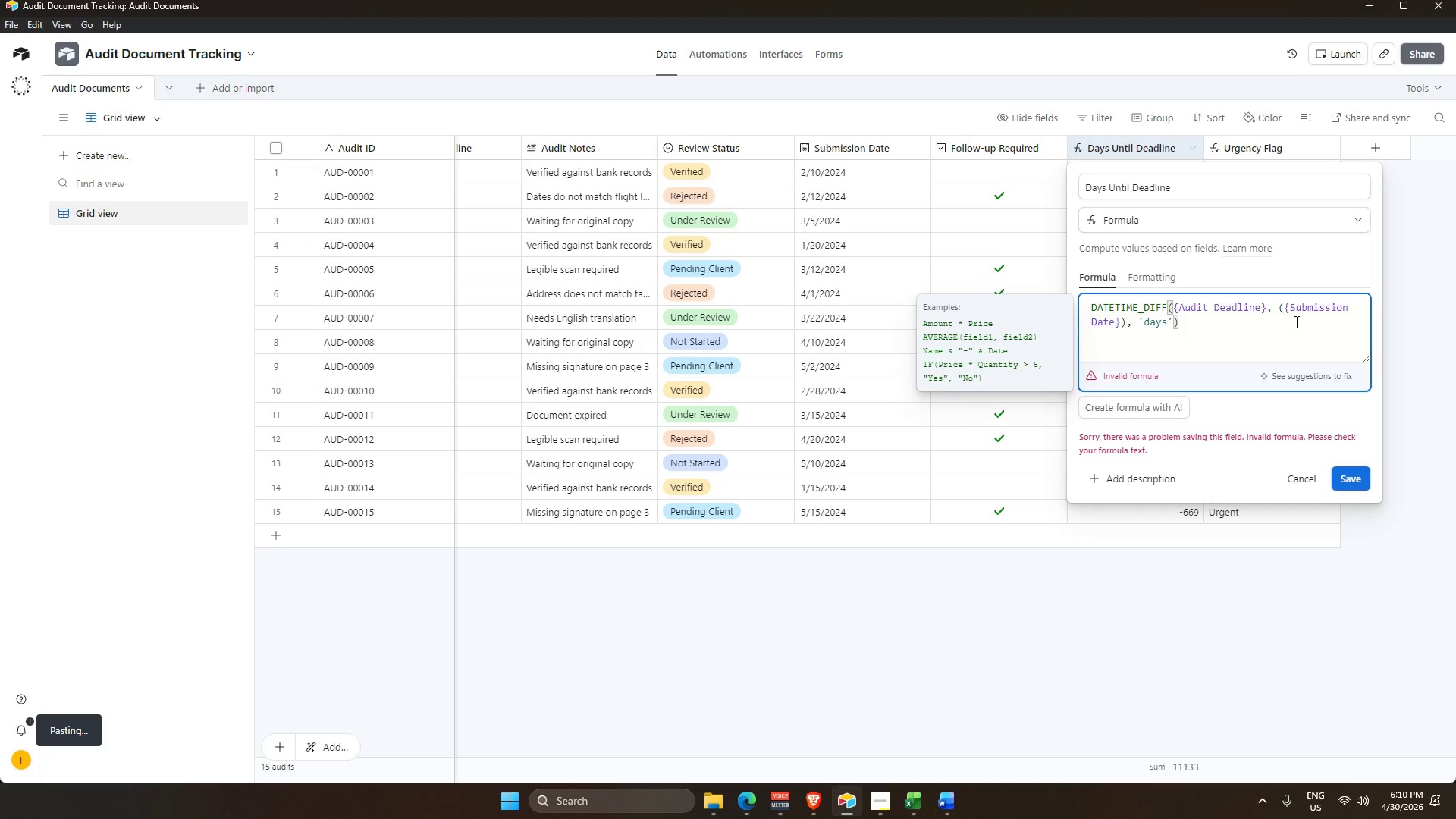 
key(Enter)
 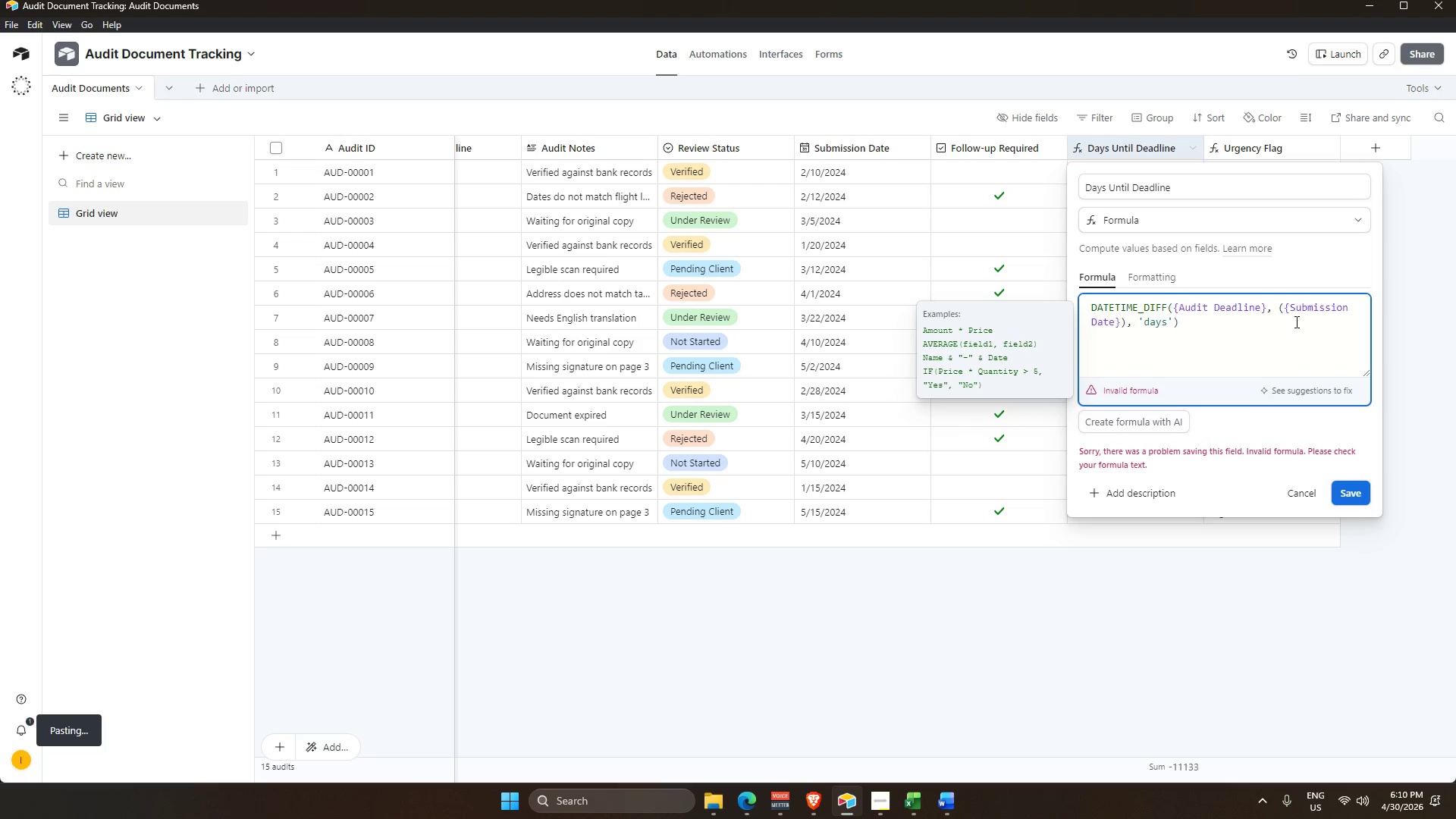 
key(Backspace)
 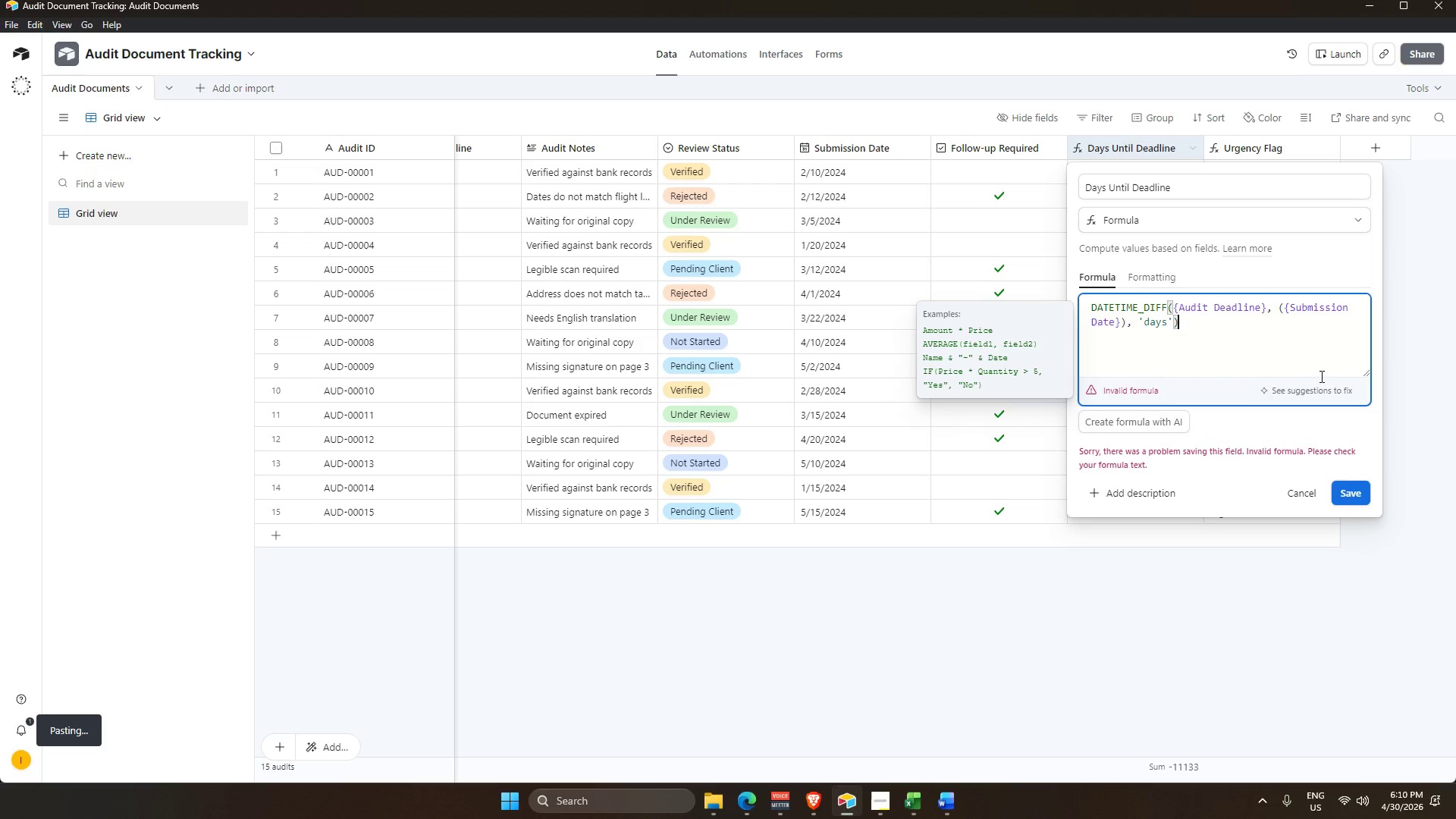 
left_click([1354, 491])
 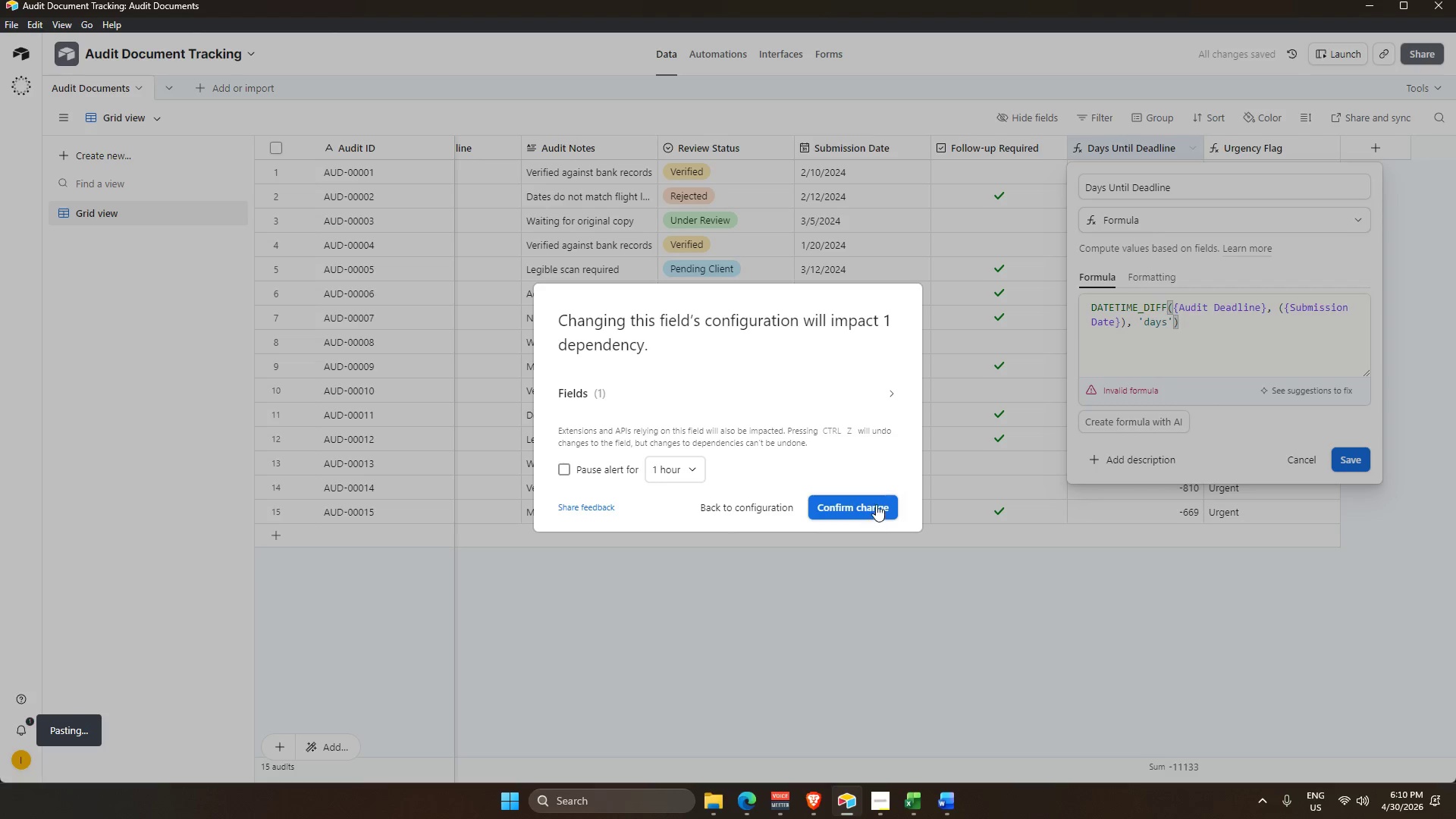 
wait(5.2)
 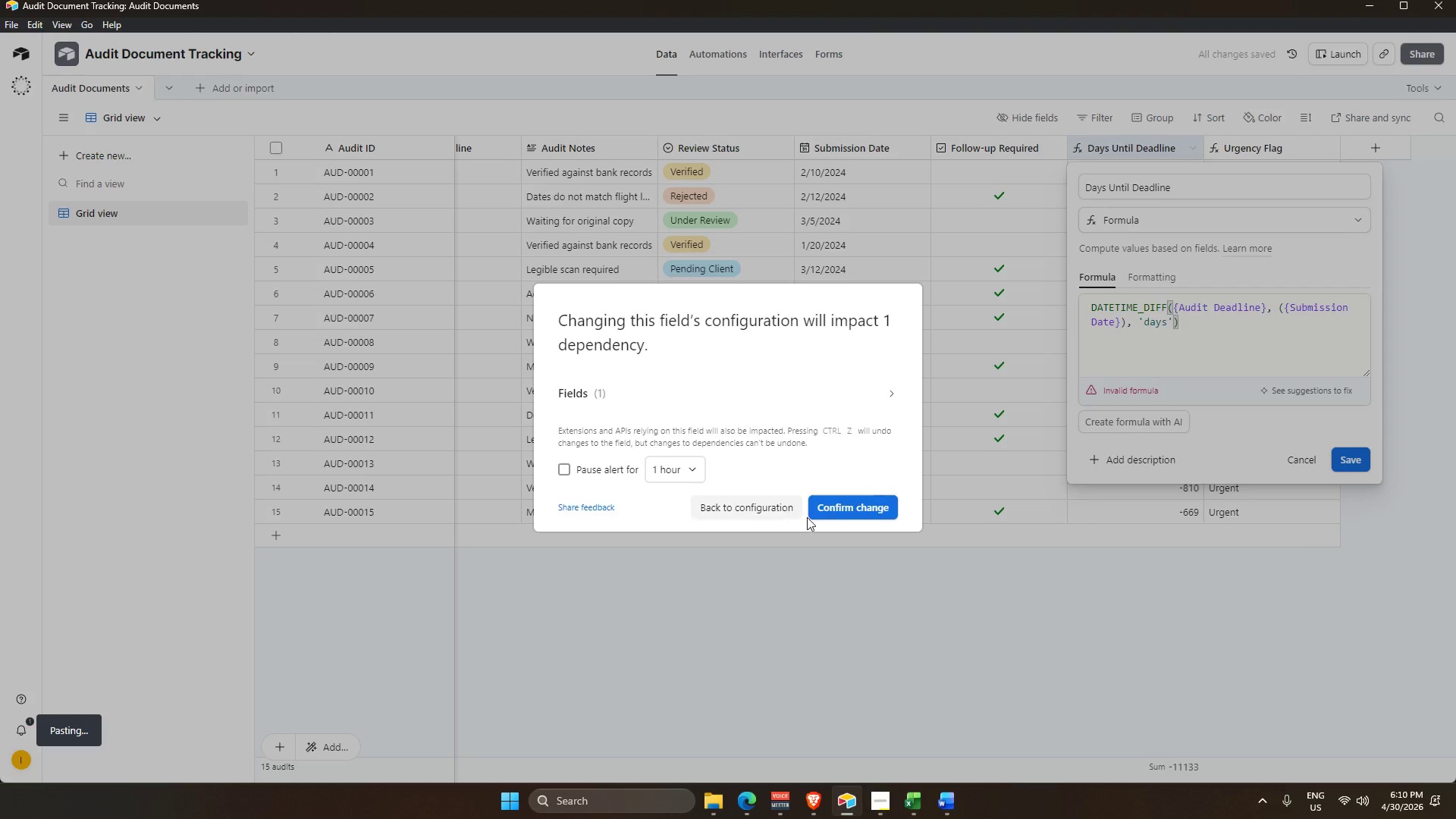 
scroll: coordinate [636, 419], scroll_direction: up, amount: 2.0
 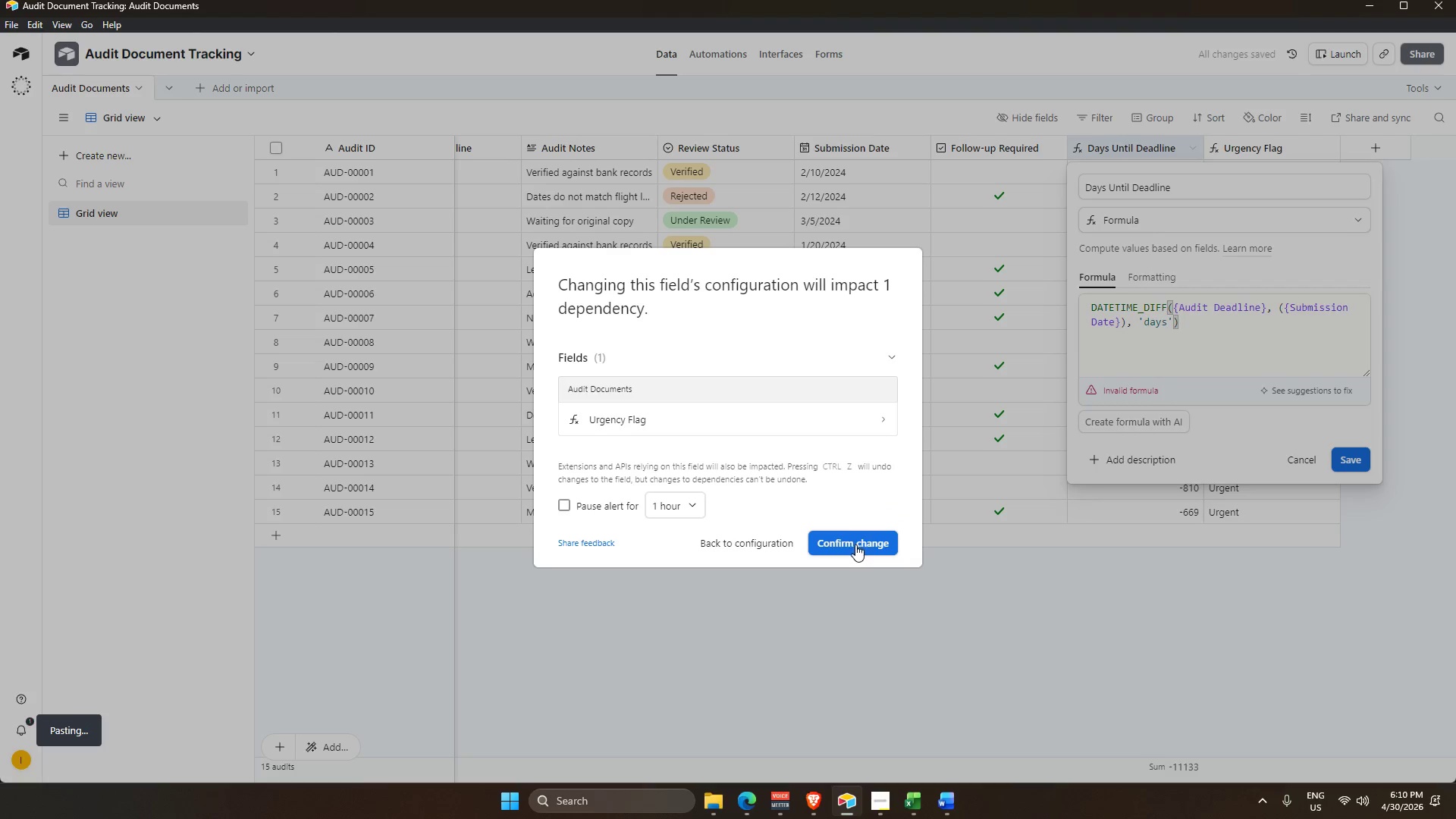 
left_click([858, 547])
 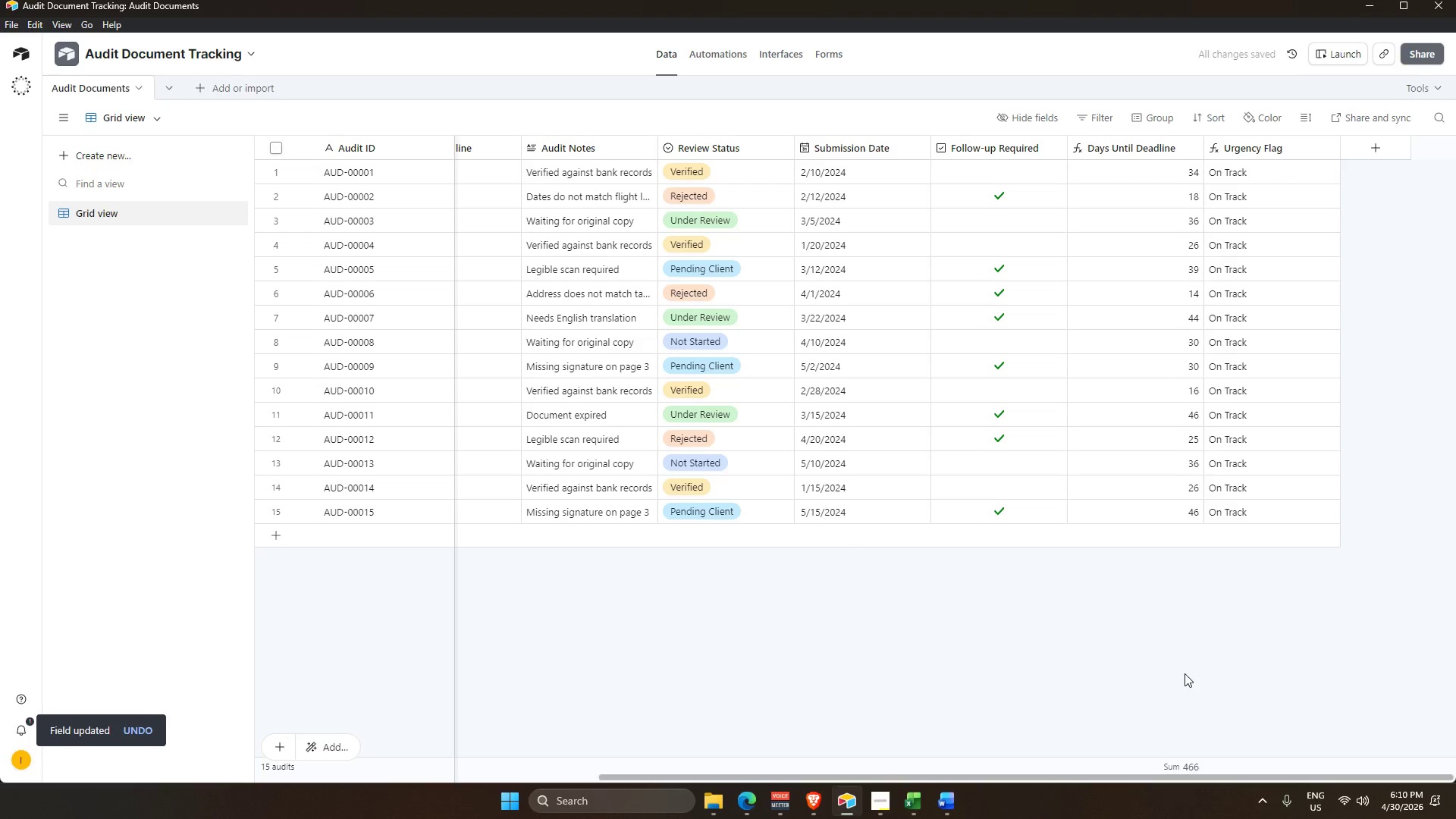 
scroll: coordinate [1180, 673], scroll_direction: up, amount: 14.0
 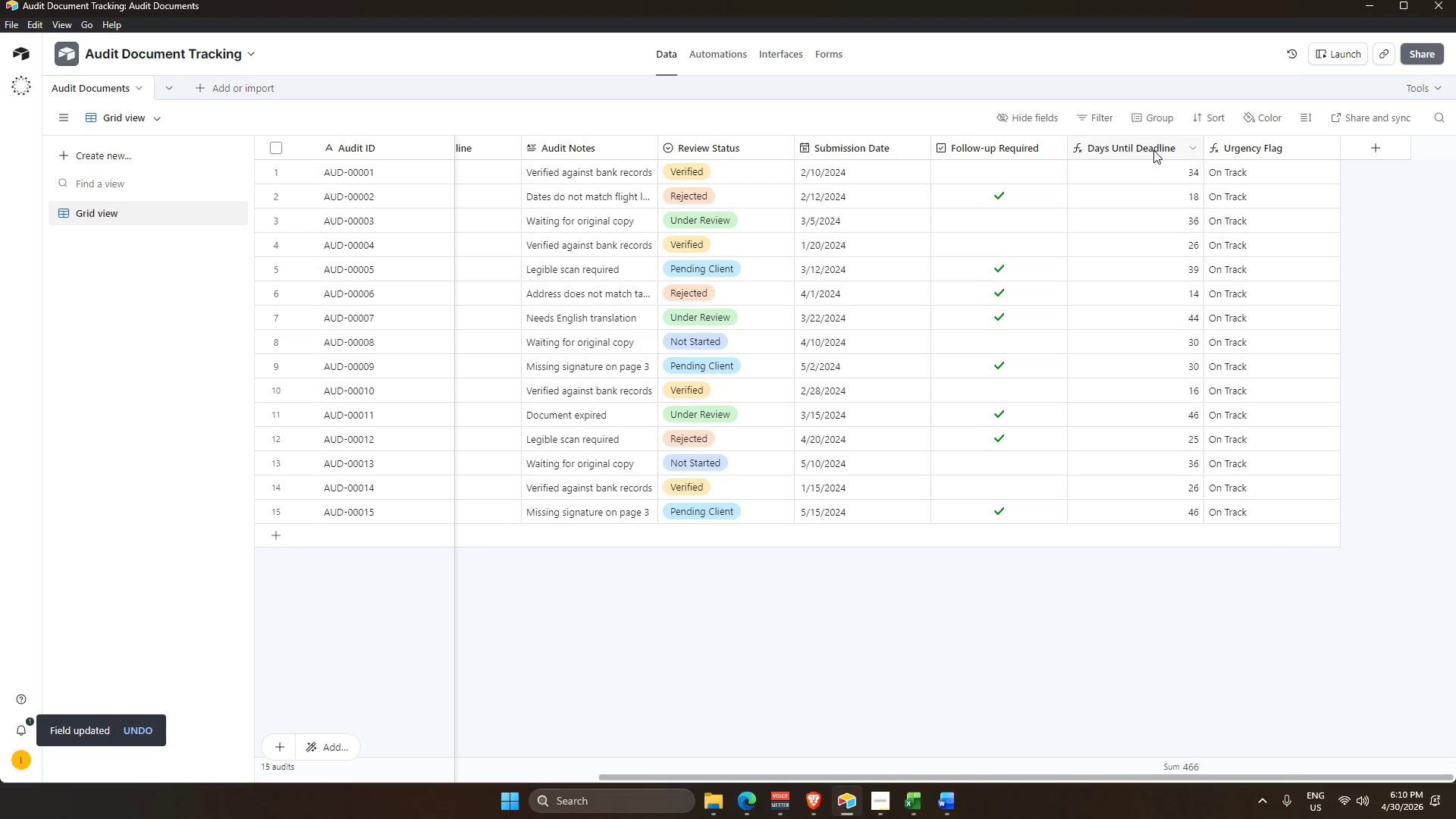 
double_click([1153, 150])
 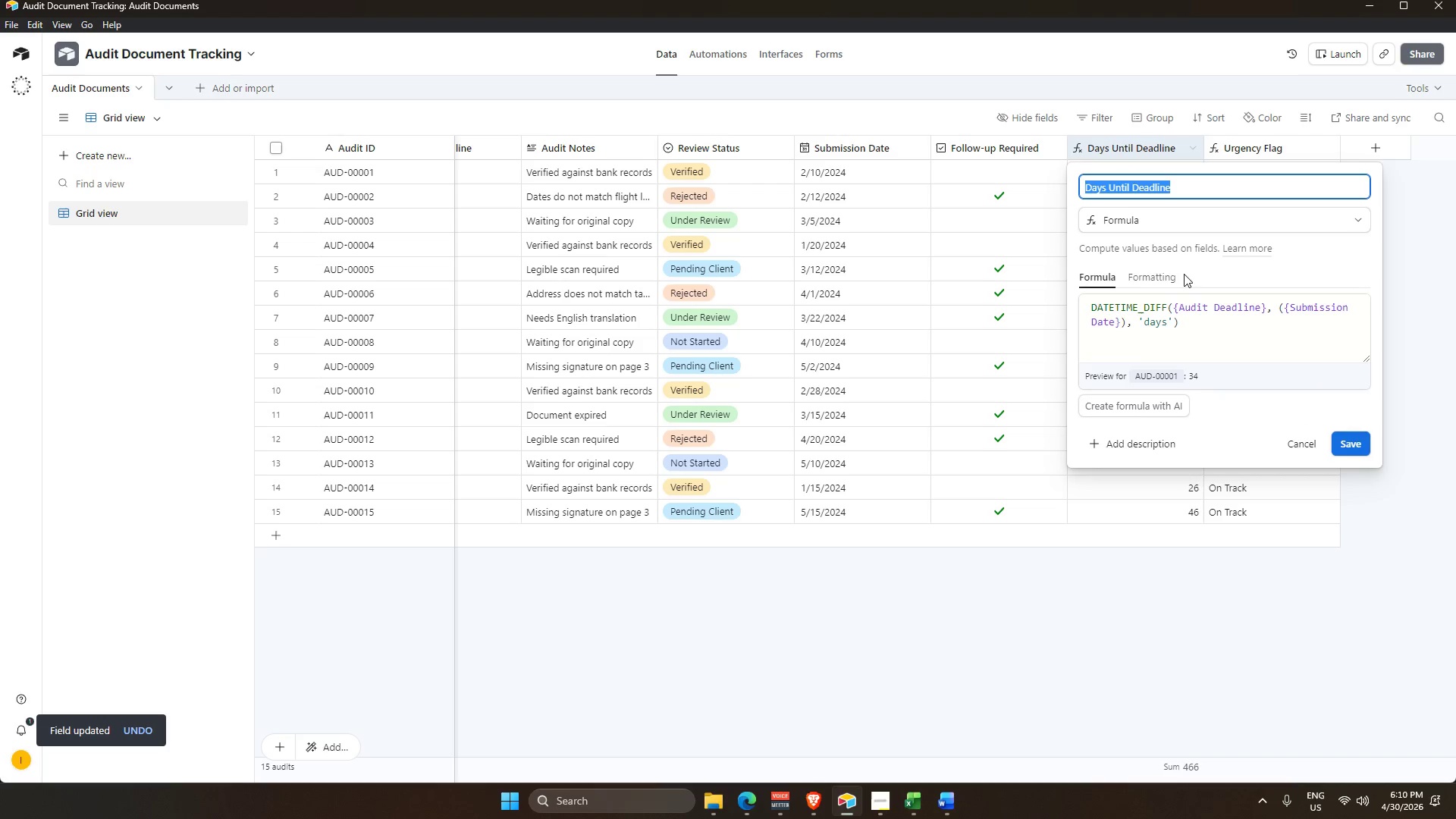 
scroll: coordinate [1187, 297], scroll_direction: up, amount: 1.0
 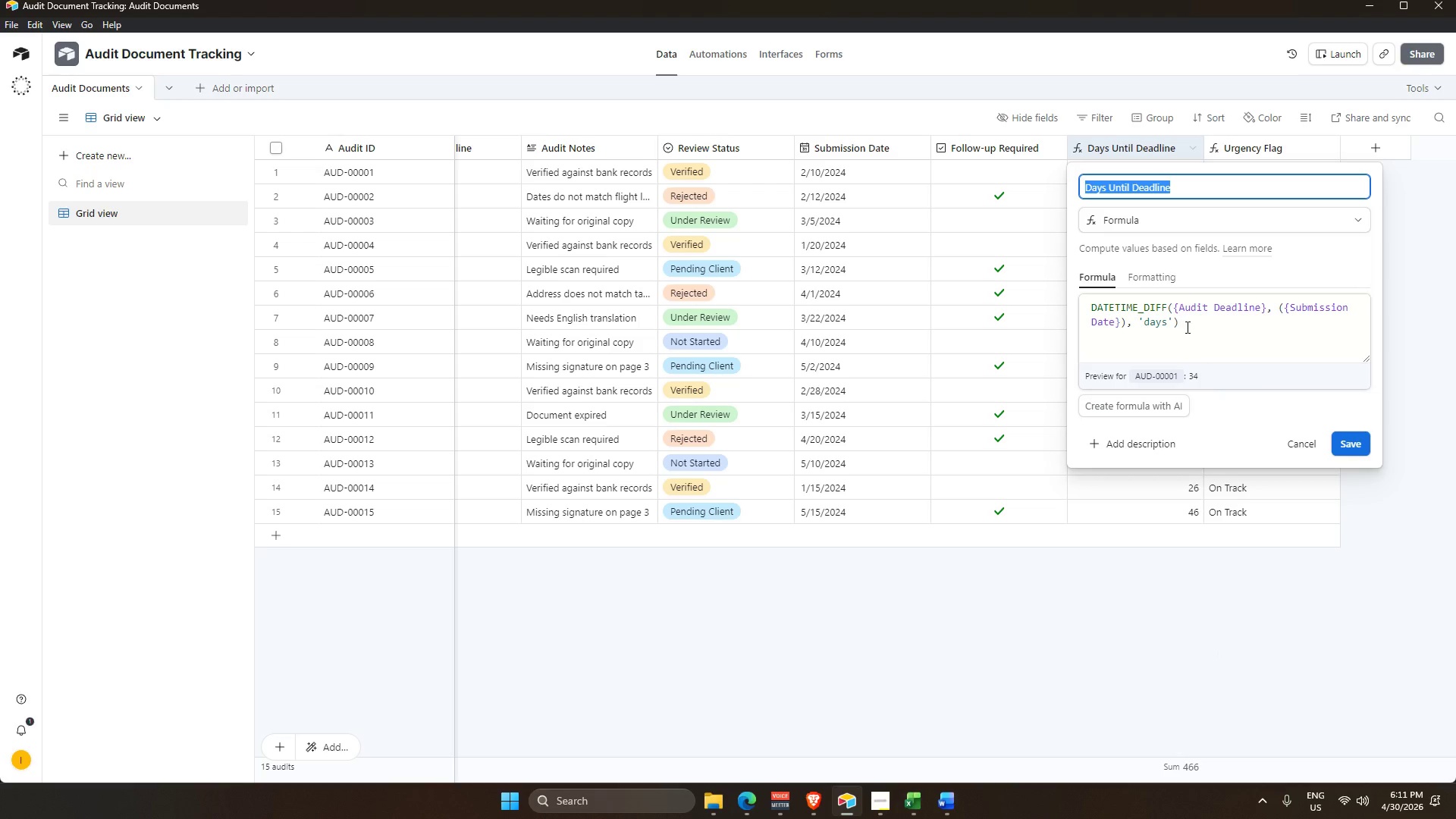 
wait(22.7)
 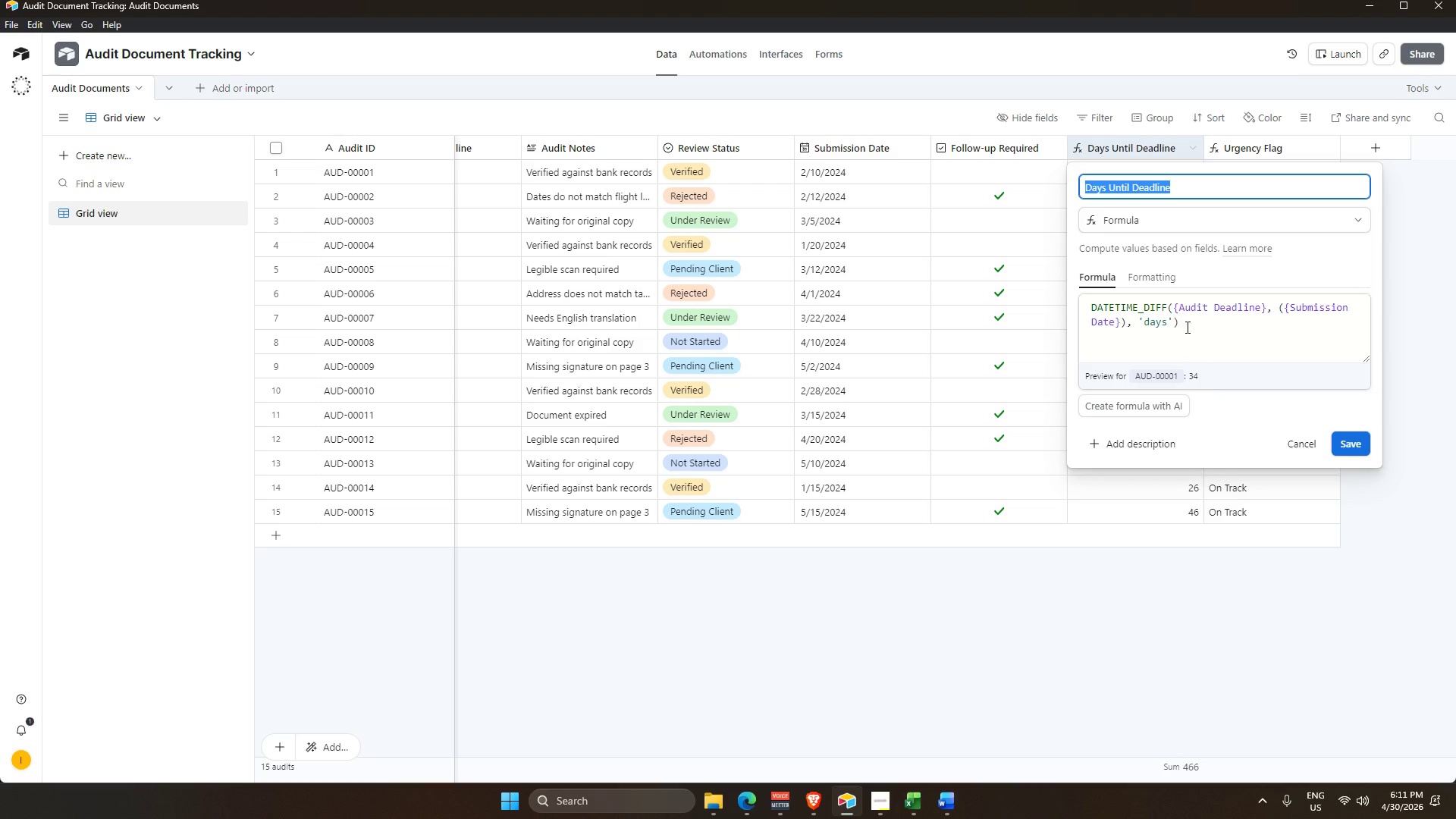 
left_click([1035, 646])
 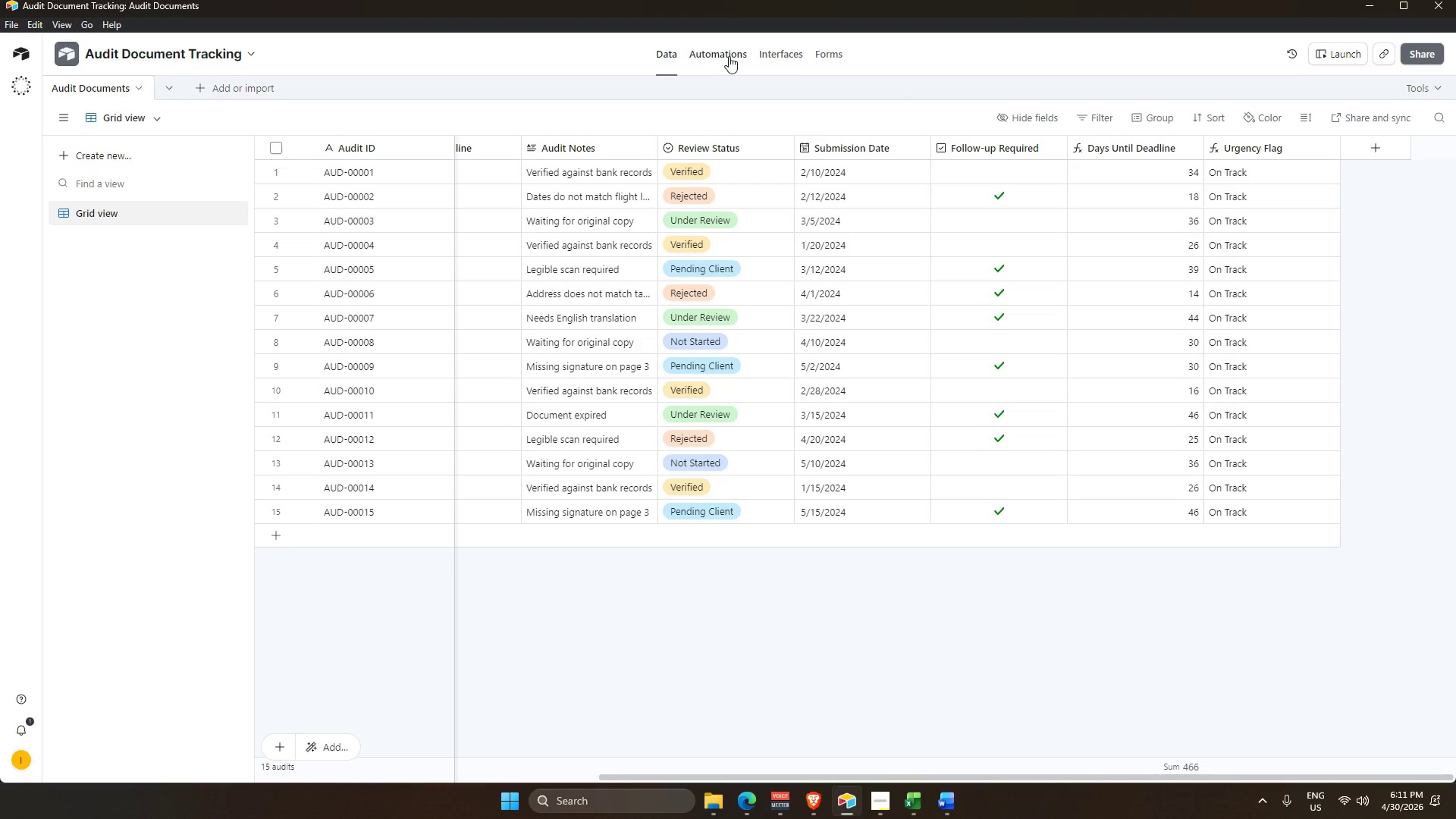 
wait(5.86)
 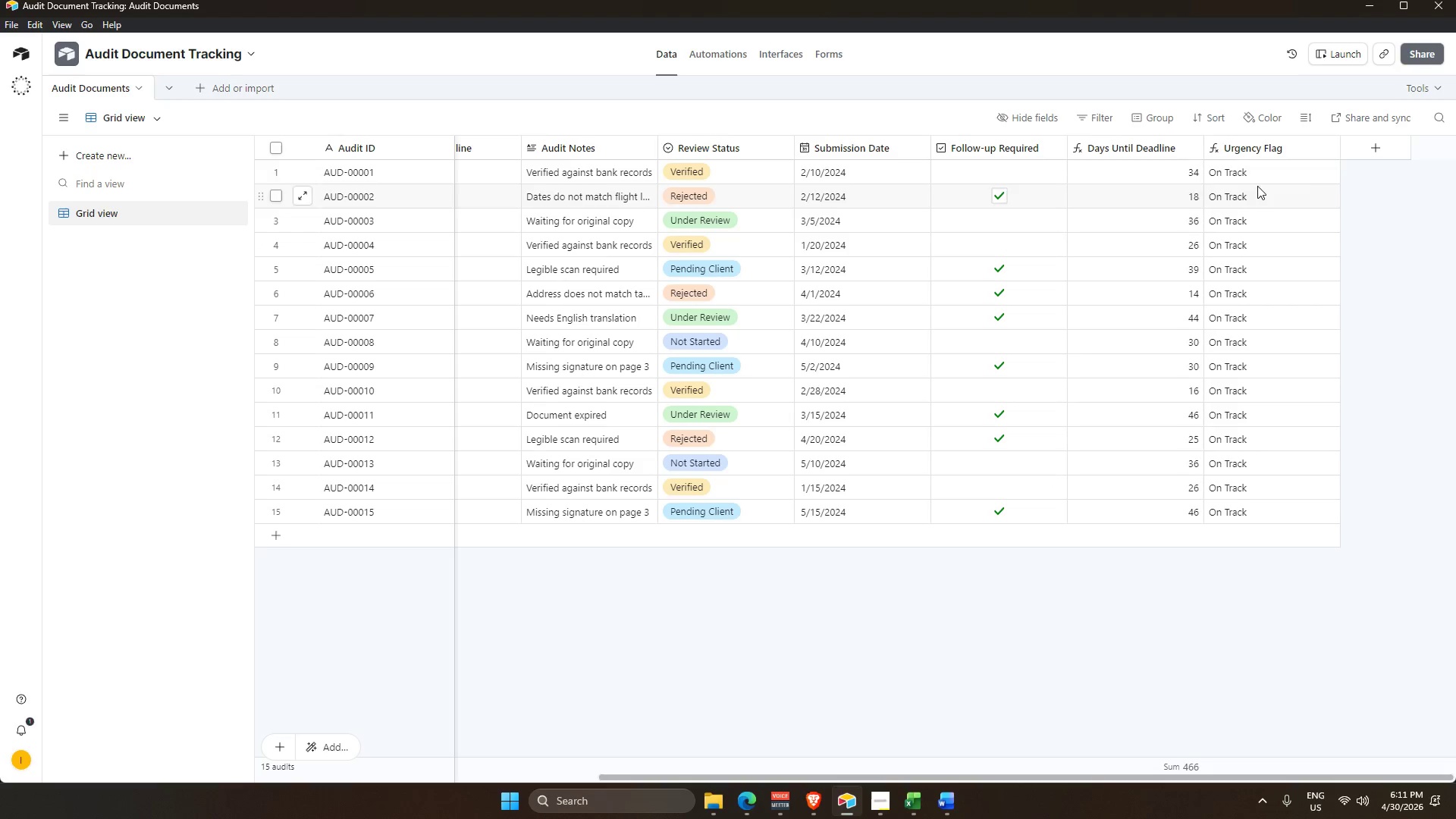 
left_click([781, 59])
 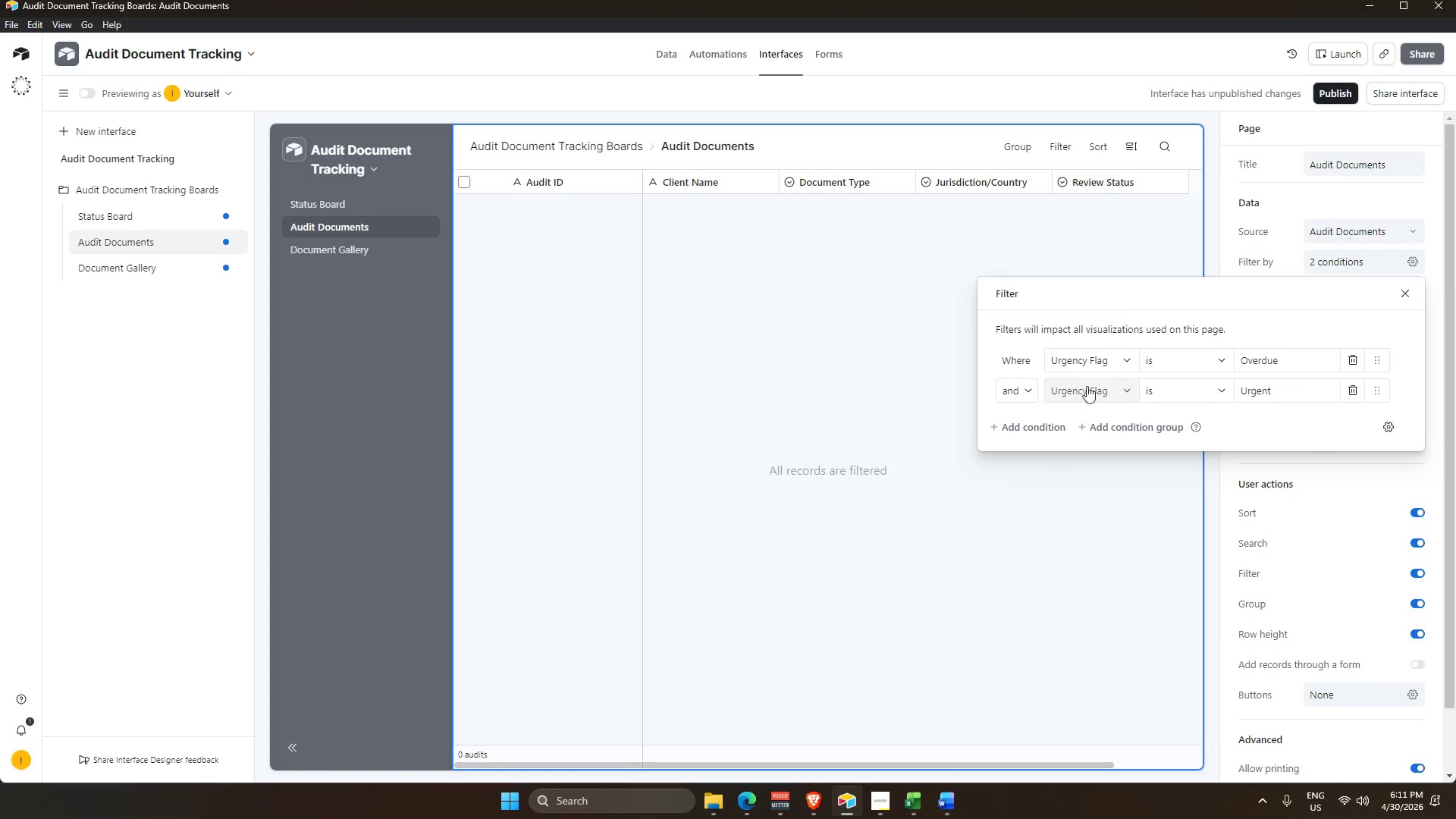 
wait(19.44)
 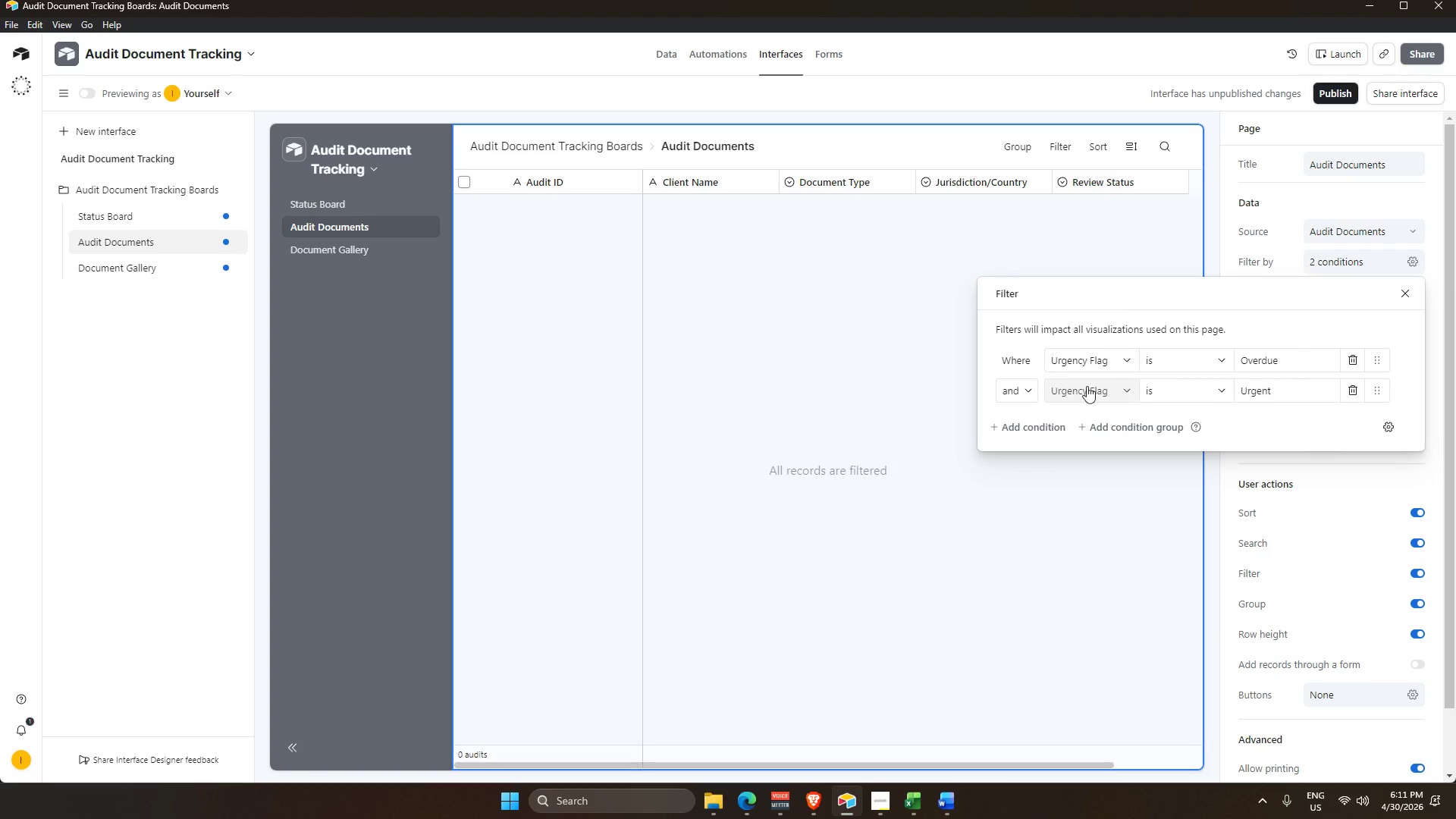 
double_click([1379, 225])
 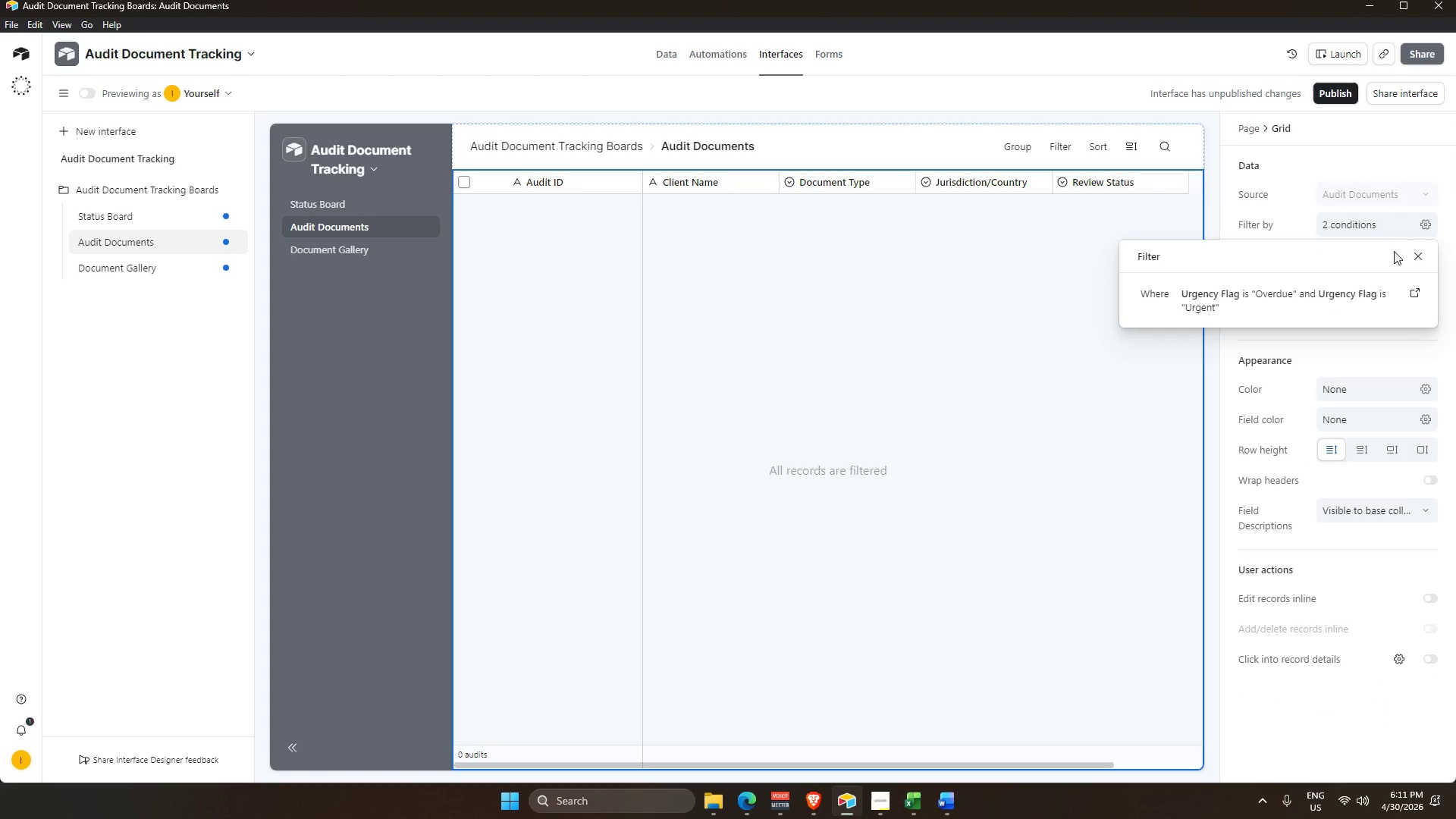 
left_click([1405, 259])
 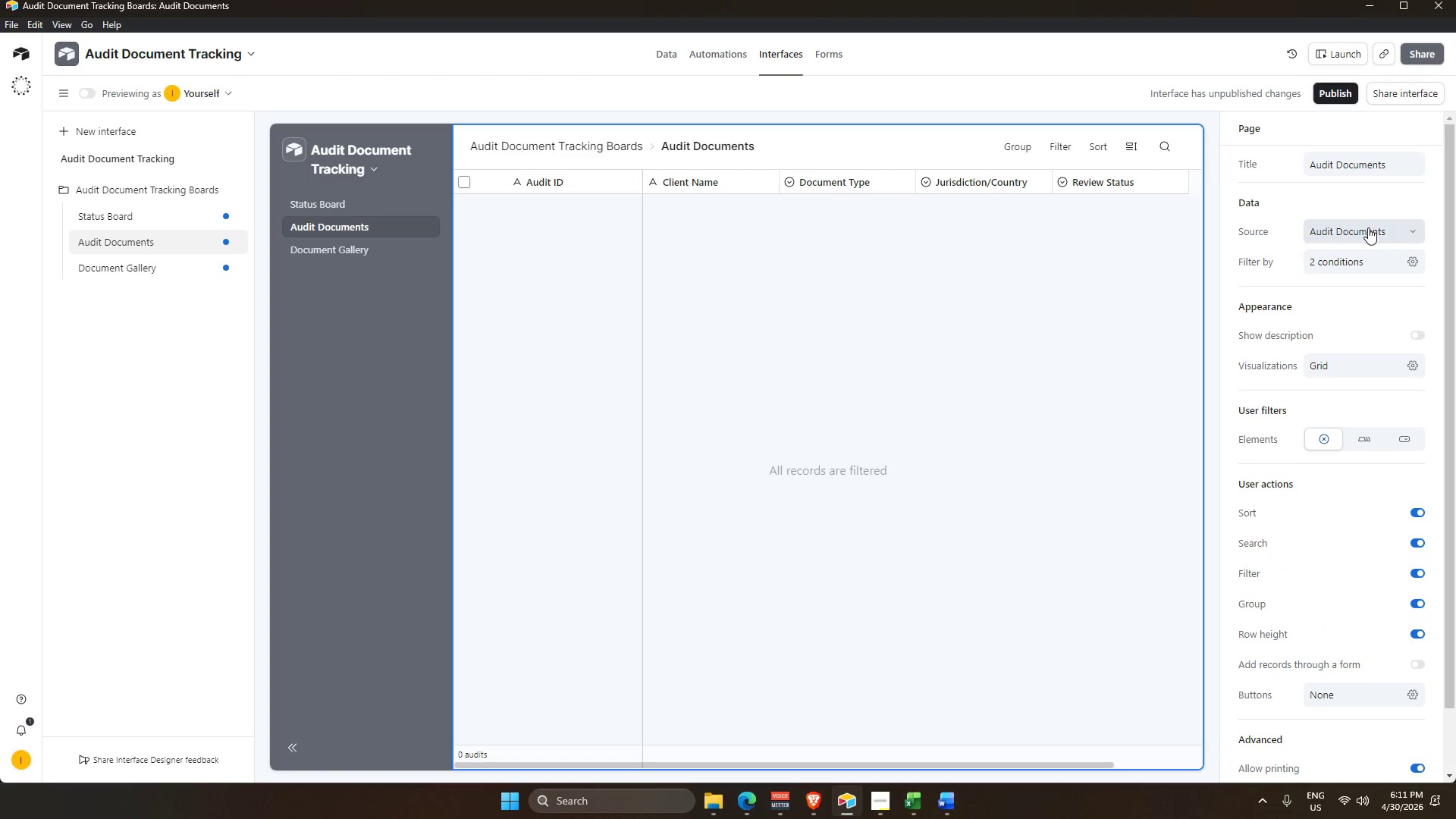 
left_click([1330, 268])
 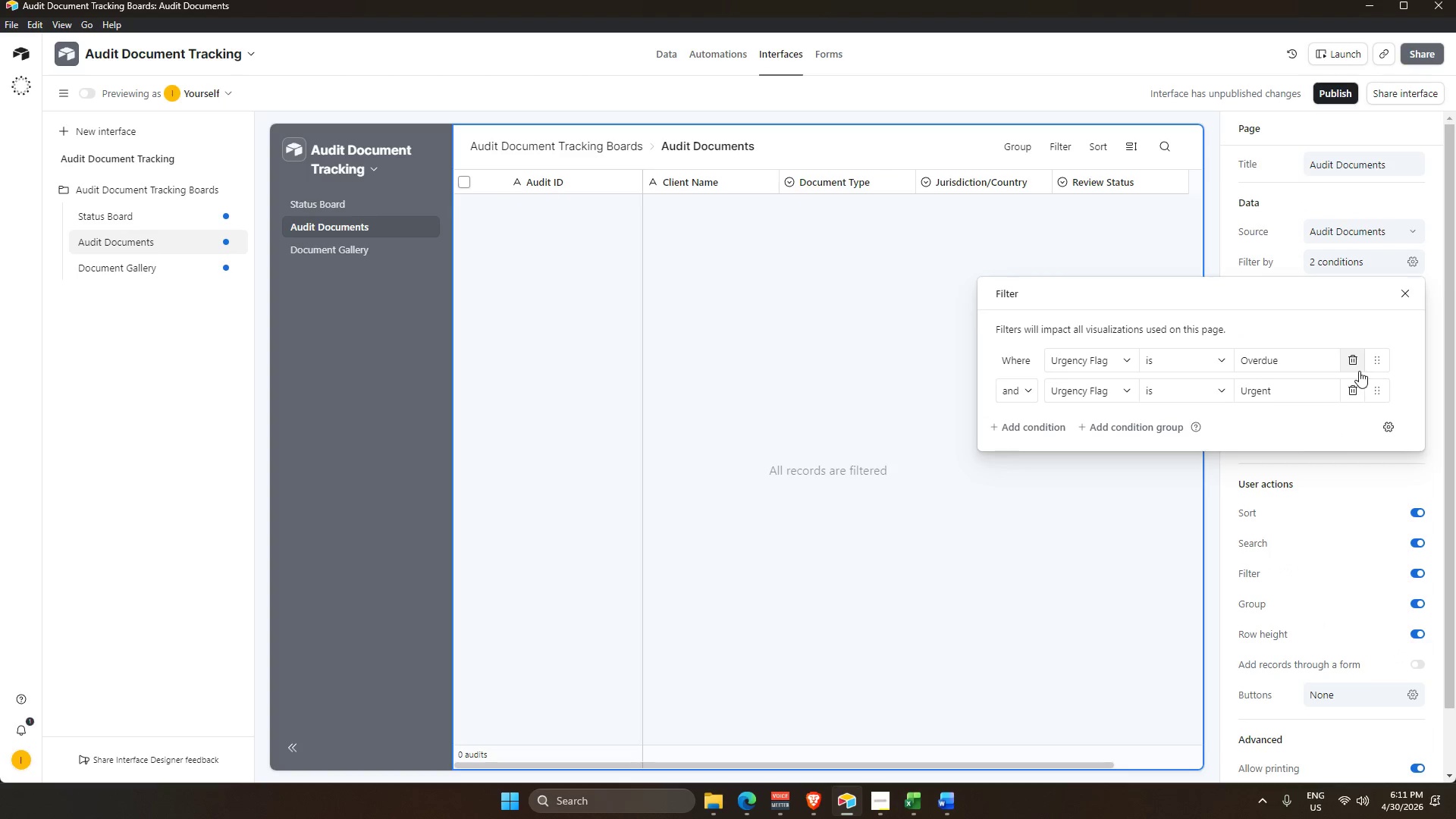 
left_click([1355, 362])
 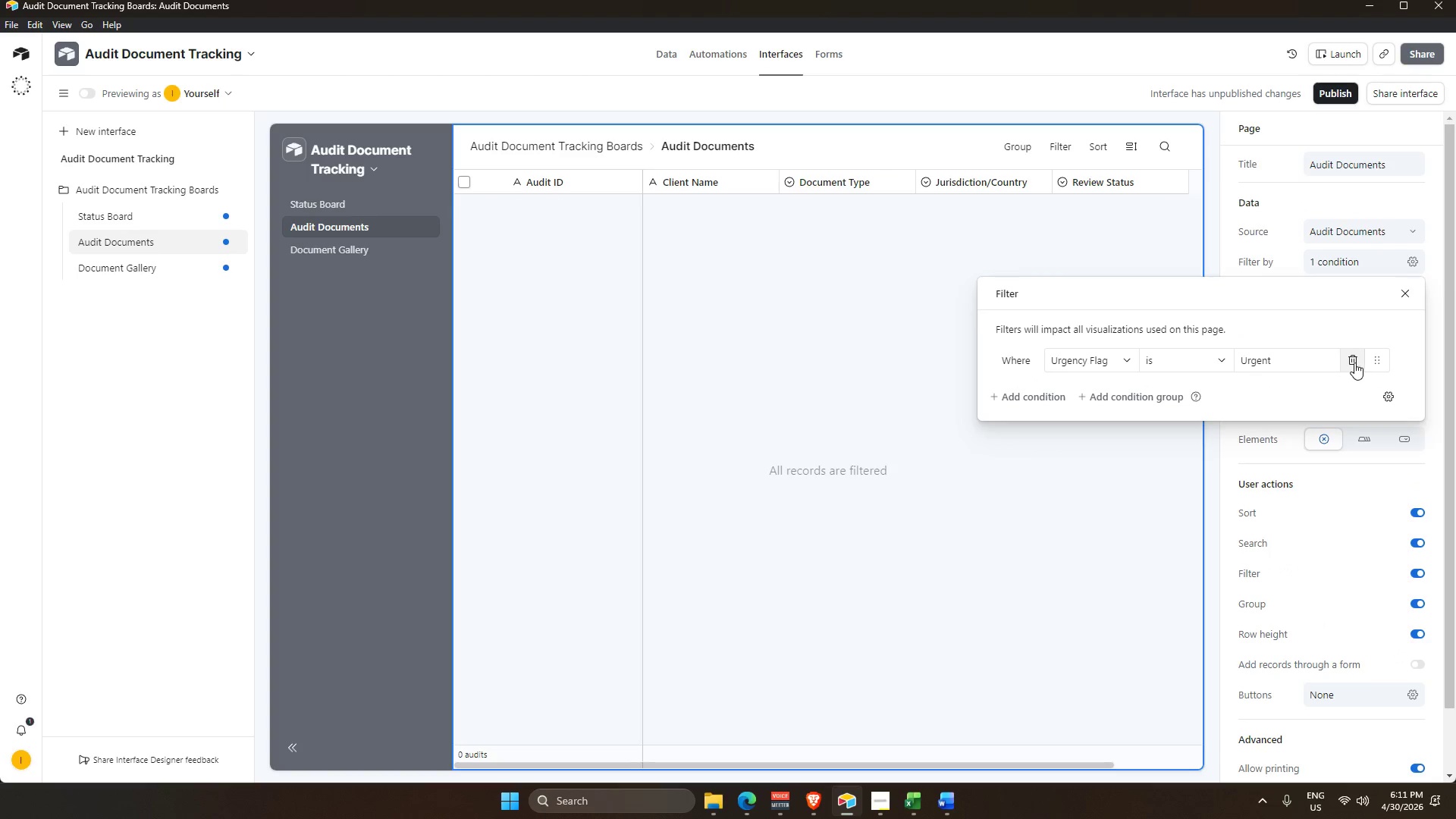 
left_click([1354, 362])
 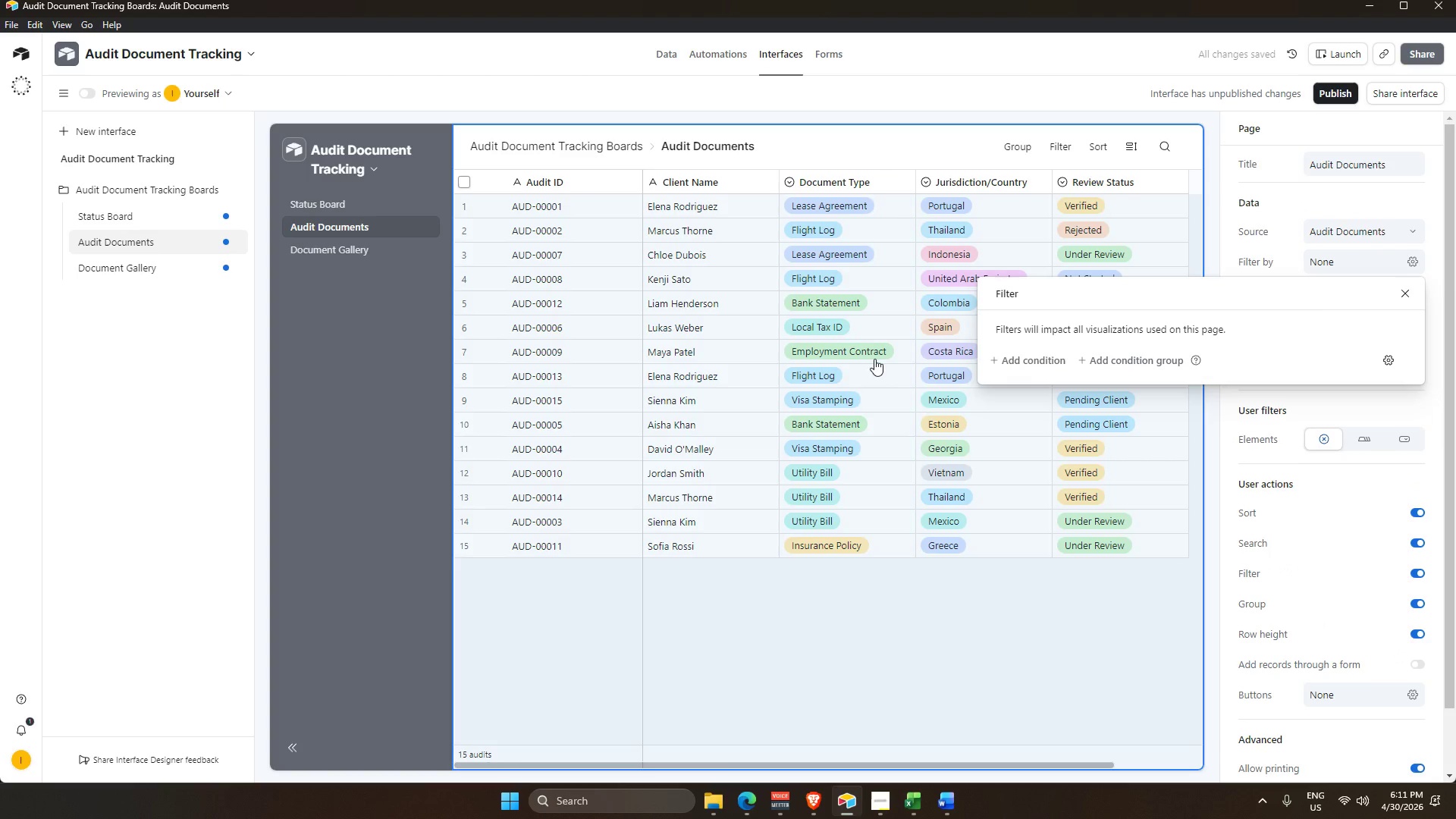 
left_click([869, 647])
 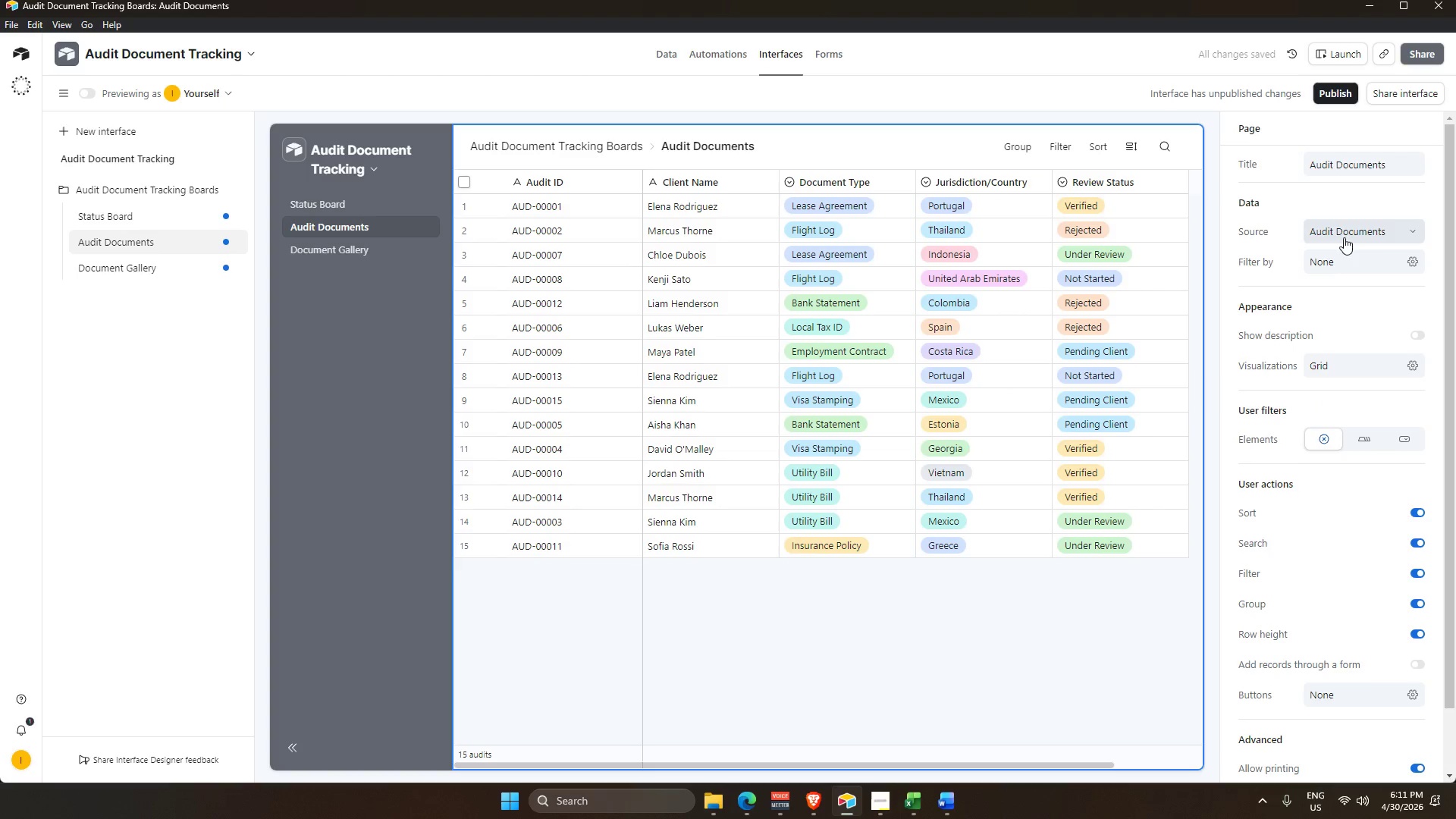 
left_click([1331, 269])
 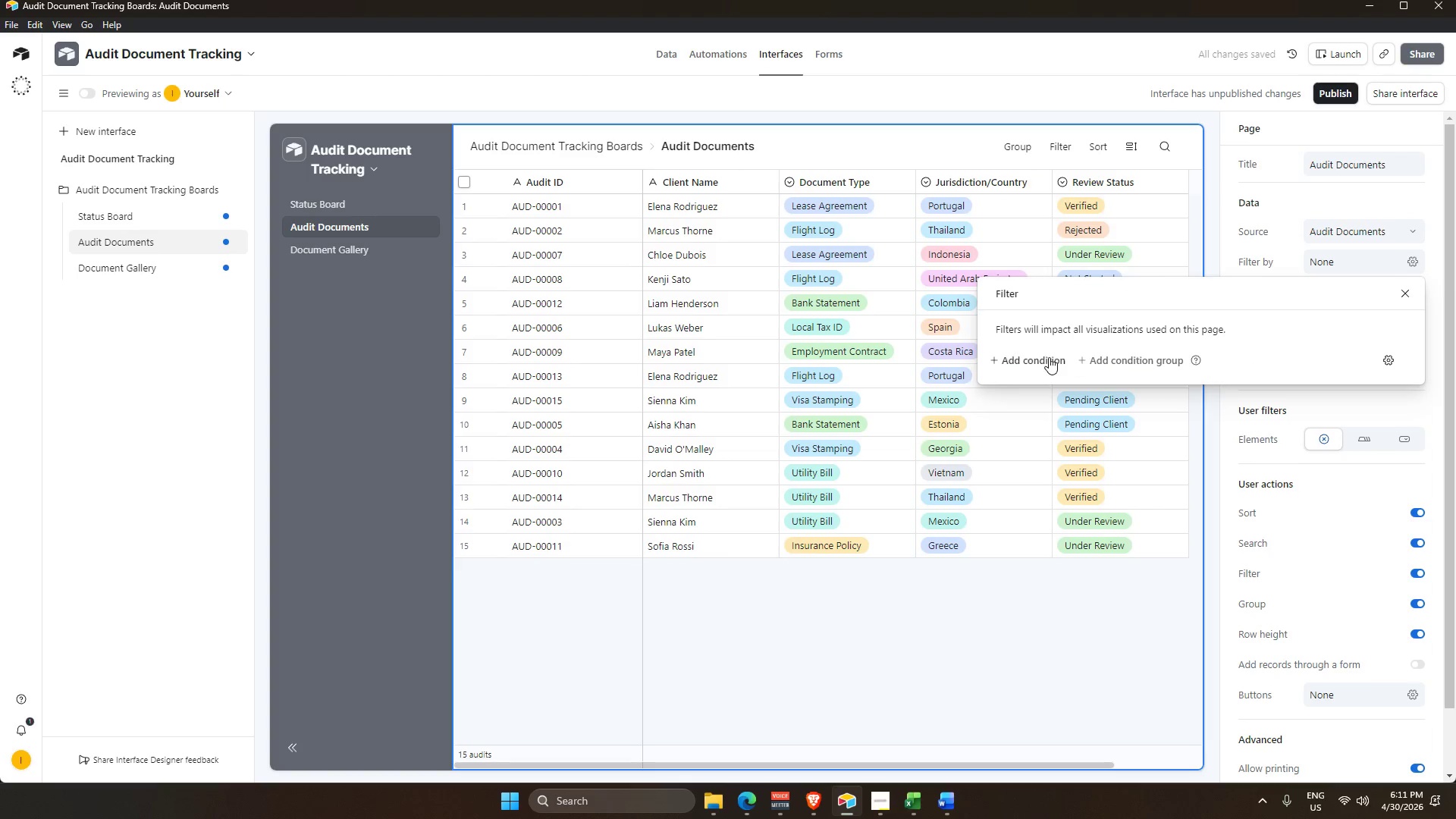 
left_click([1046, 356])
 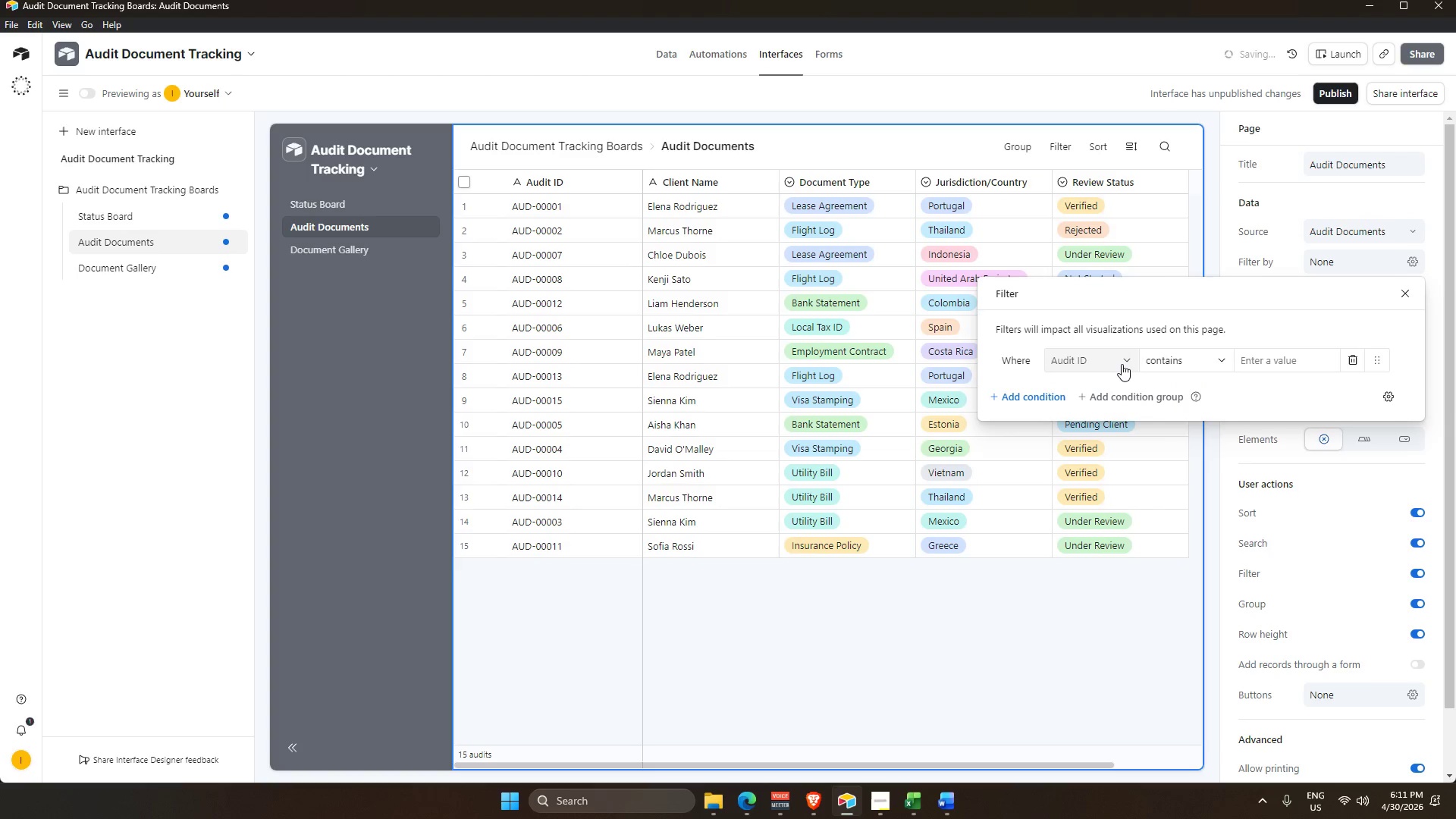 
left_click([1122, 363])
 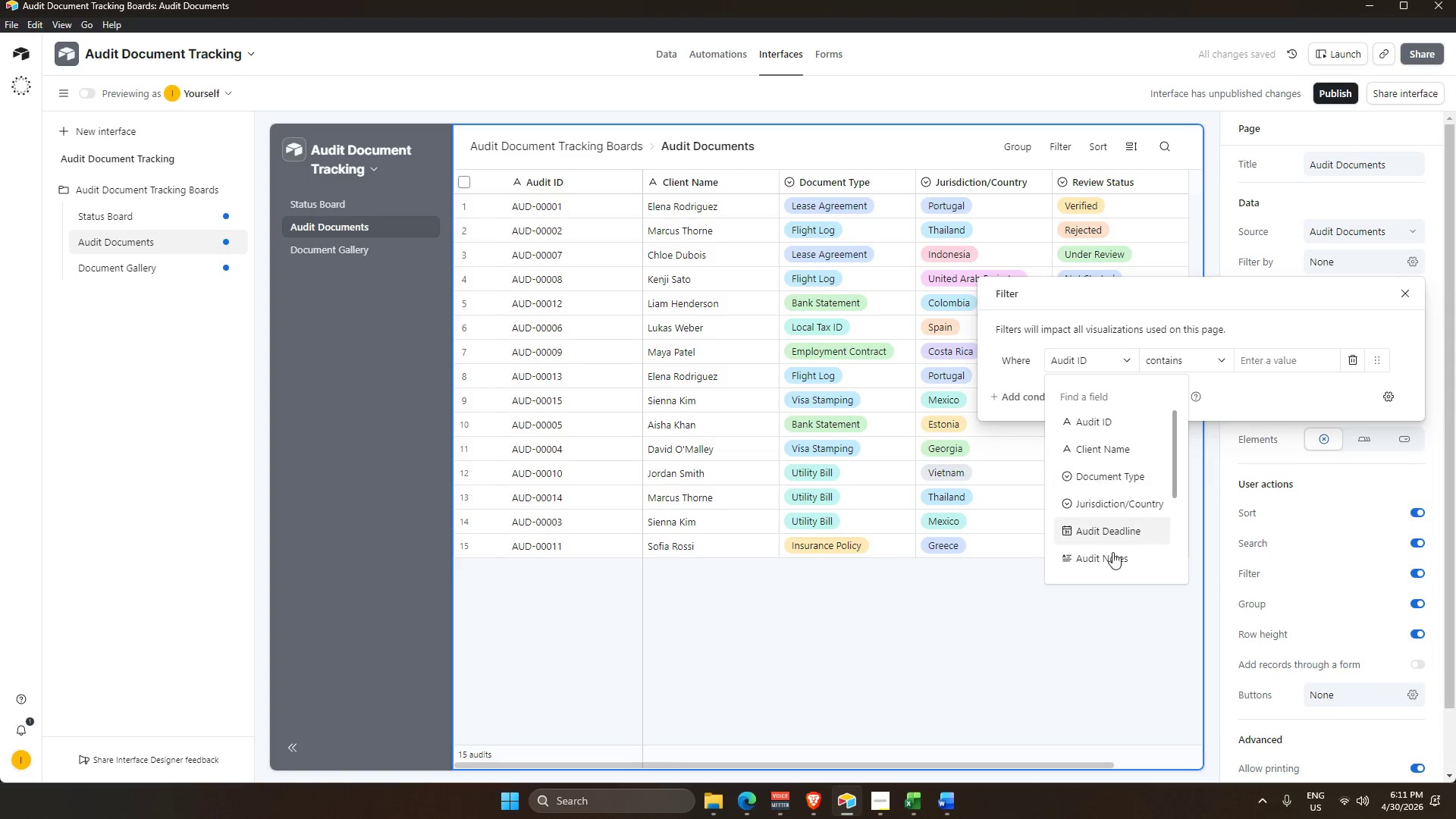 
scroll: coordinate [1115, 536], scroll_direction: down, amount: 7.0
 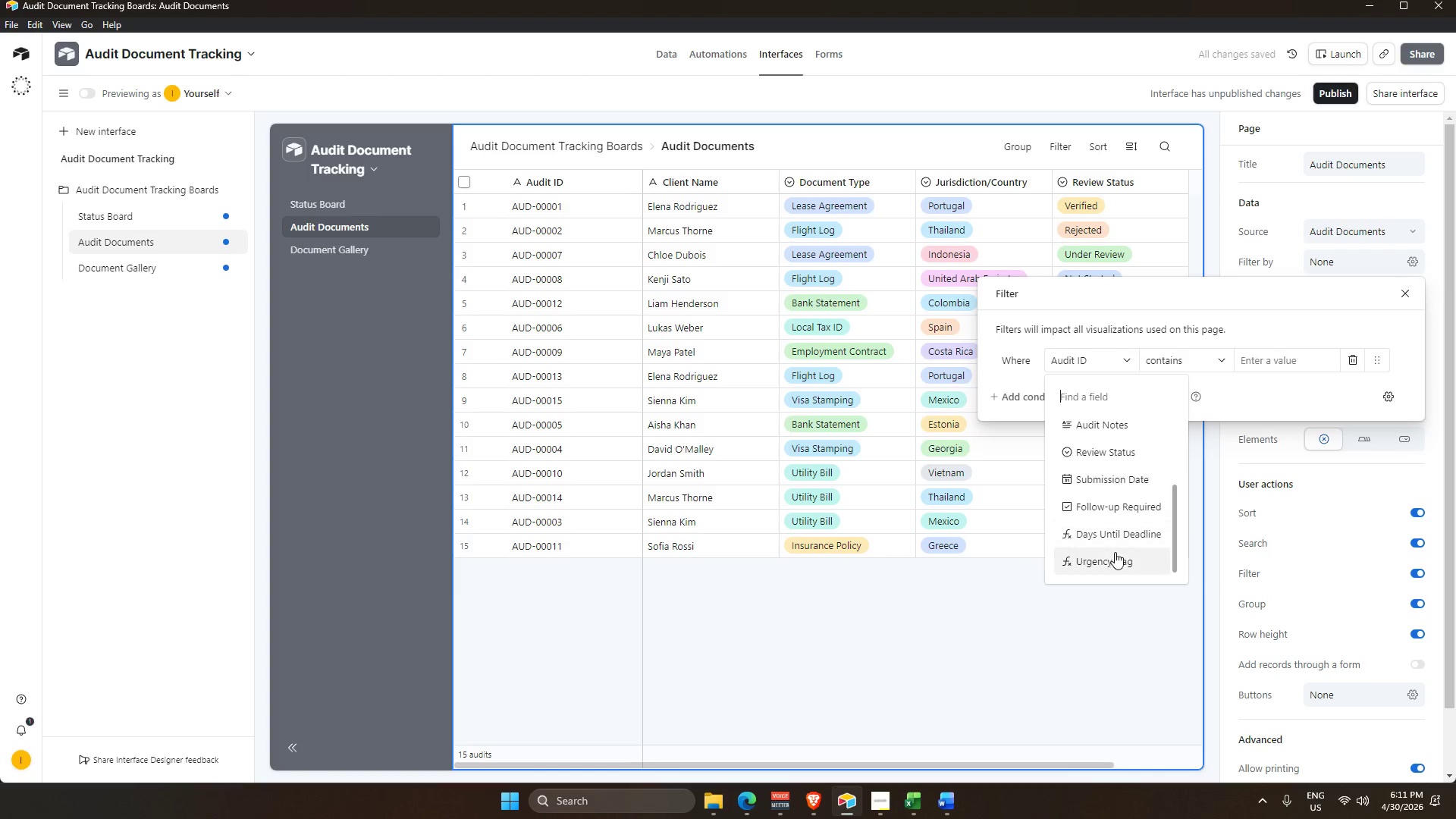 
left_click([1115, 555])
 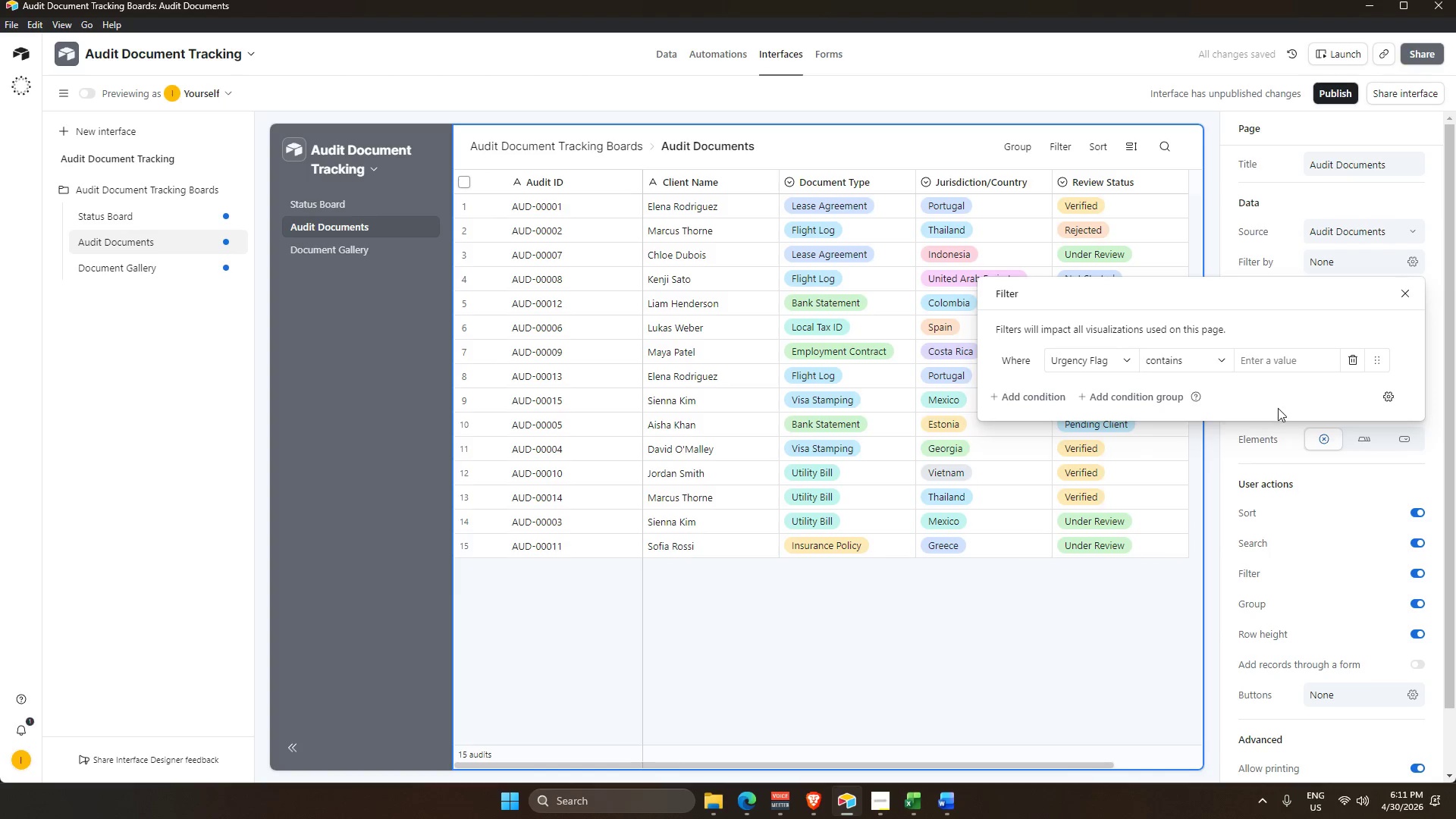 
hold_key(key=CapsLock, duration=0.45)
 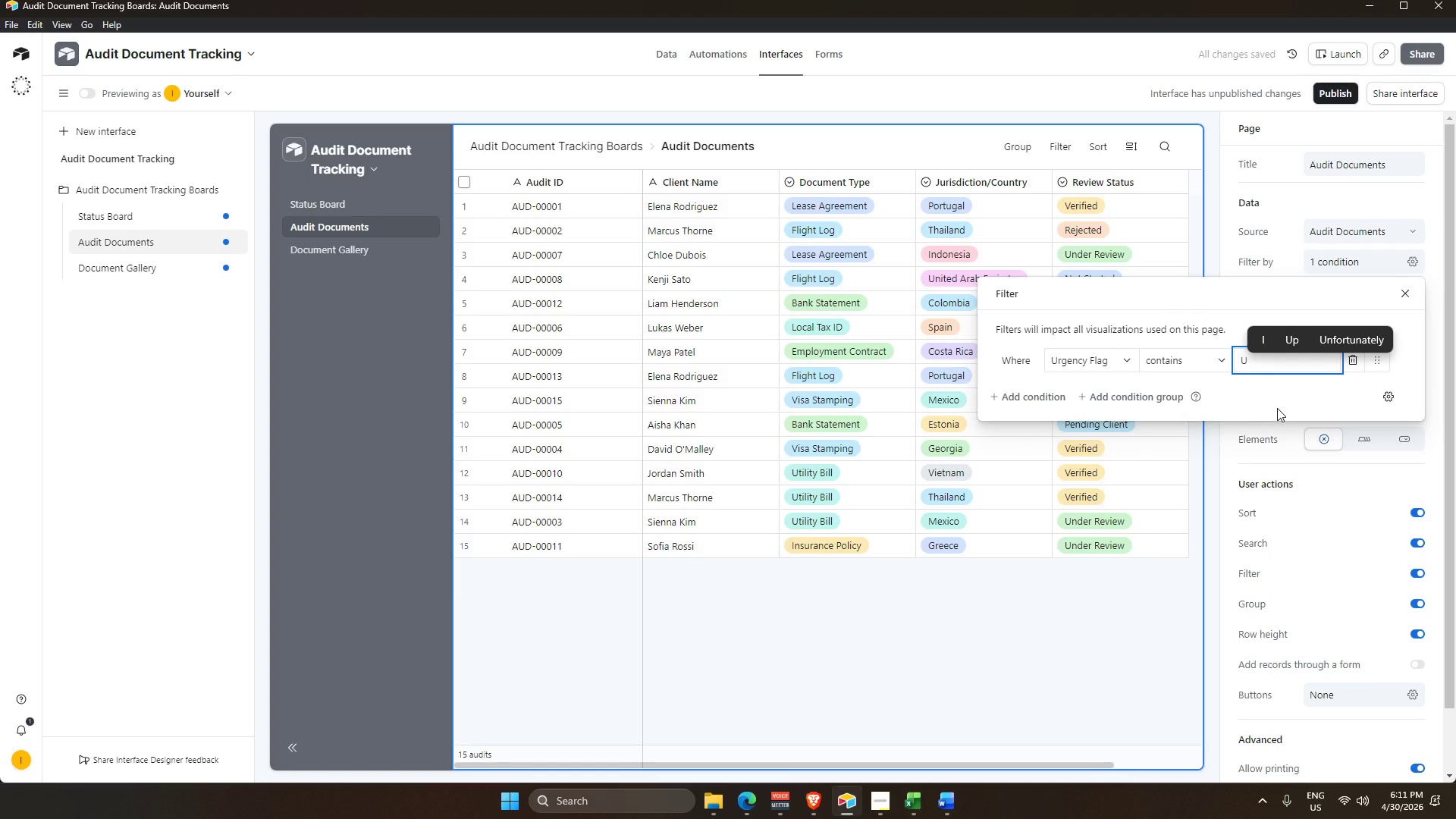 
type(urge)
key(Backspace)
key(Backspace)
key(Backspace)
key(Backspace)
type(U)
key(Backspace)
key(Backspace)
 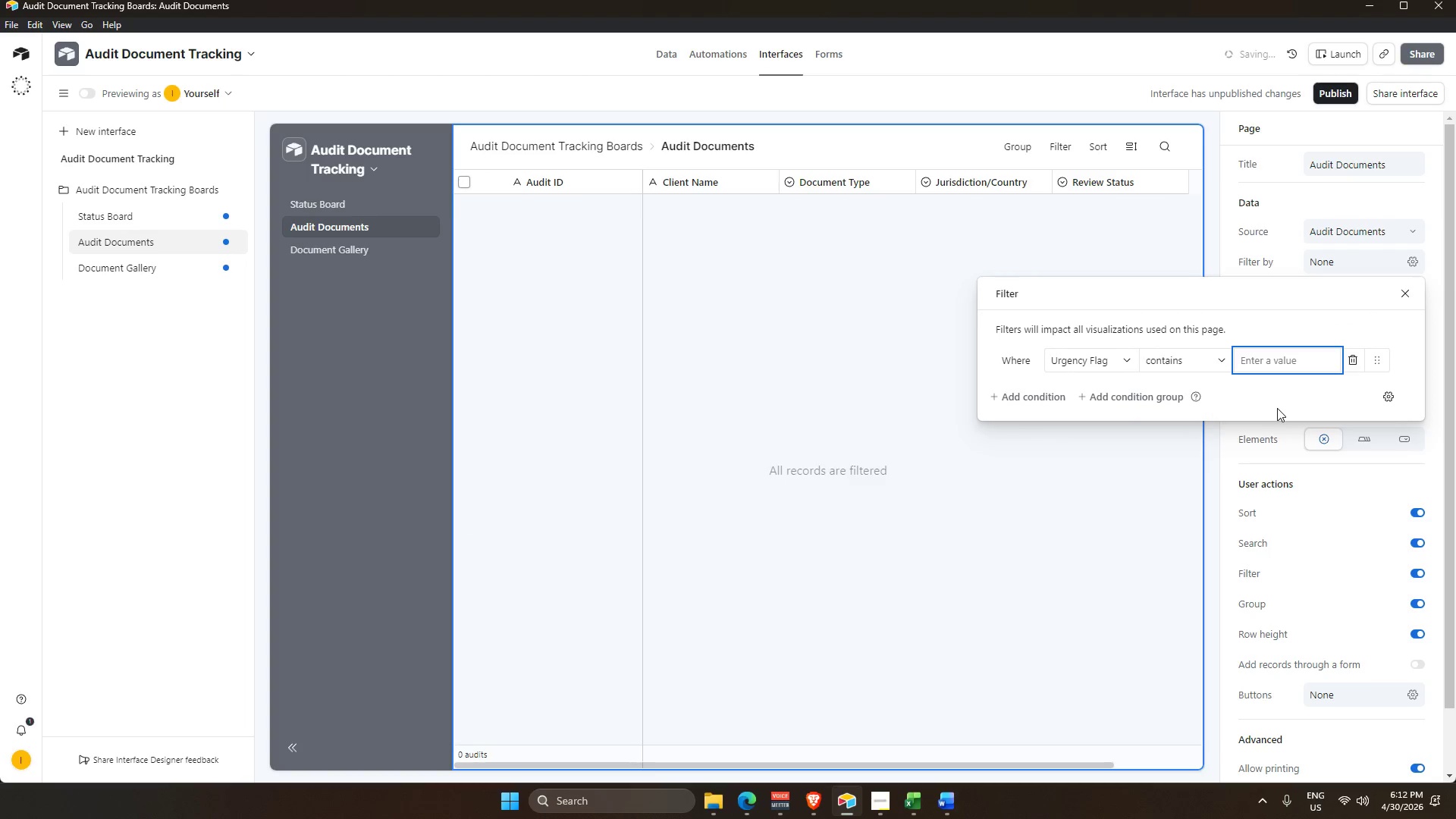 
left_click([666, 49])
 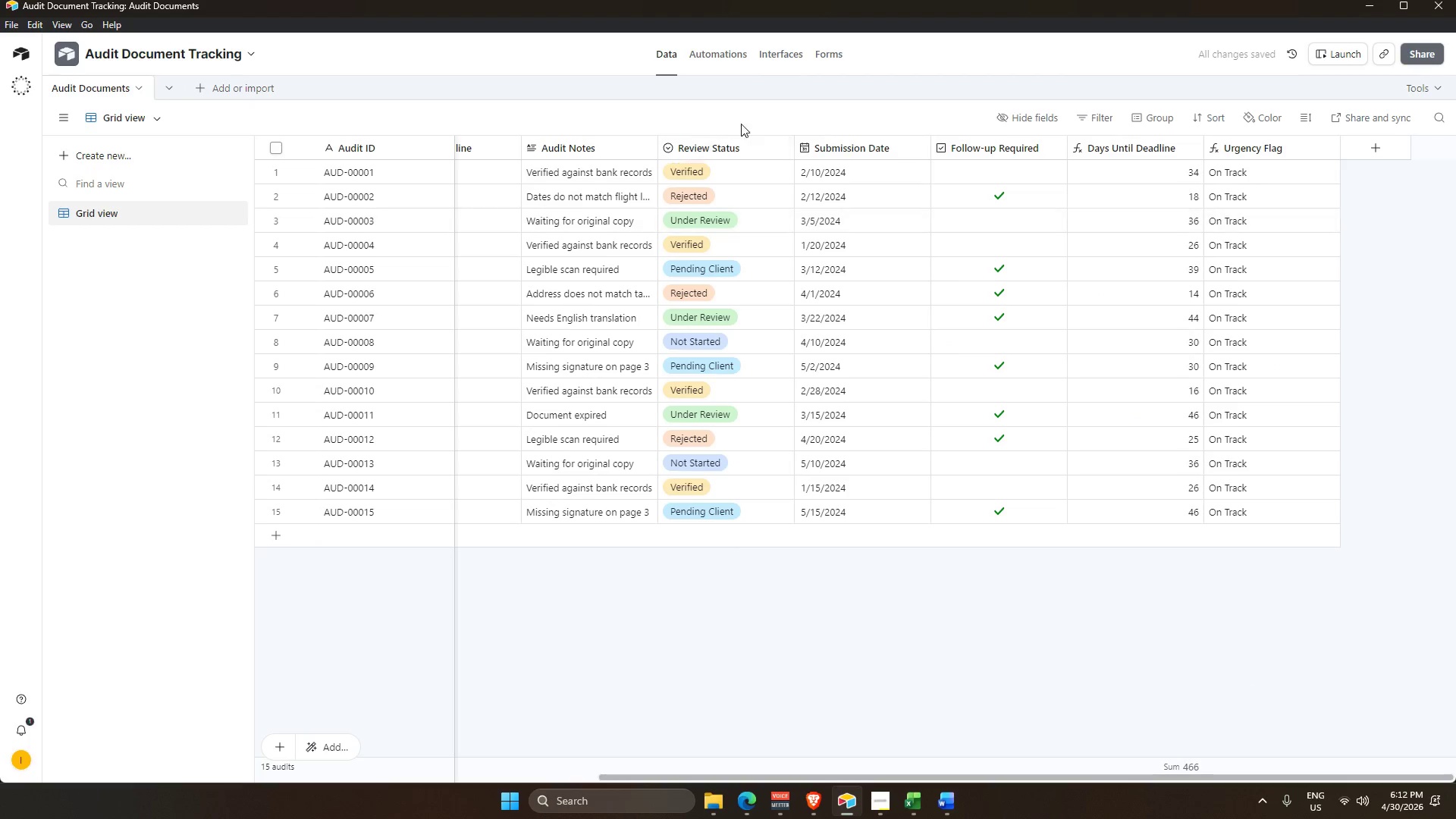 
left_click([733, 49])
 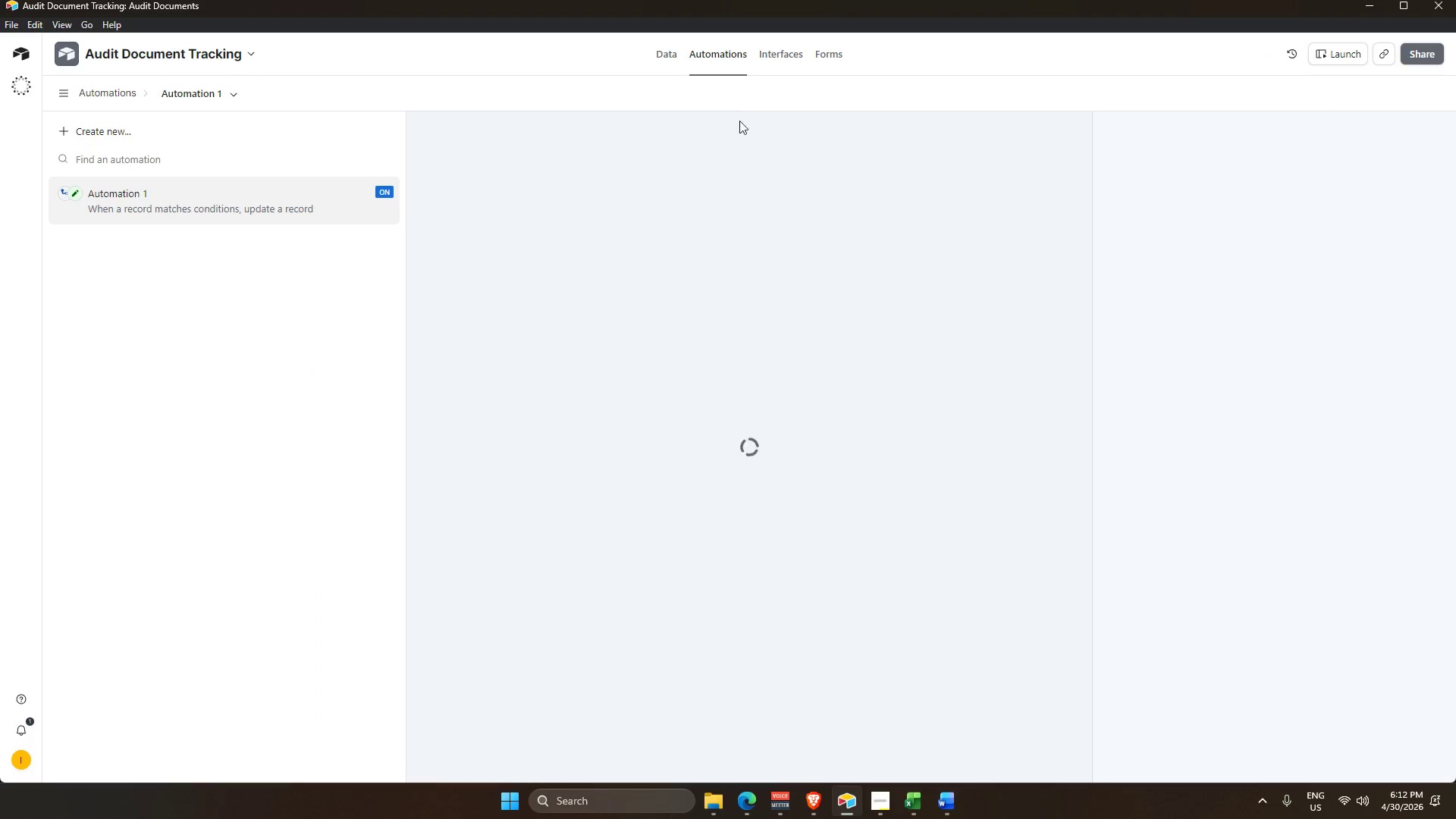 
left_click_drag(start_coordinate=[787, 46], to_coordinate=[788, 51])
 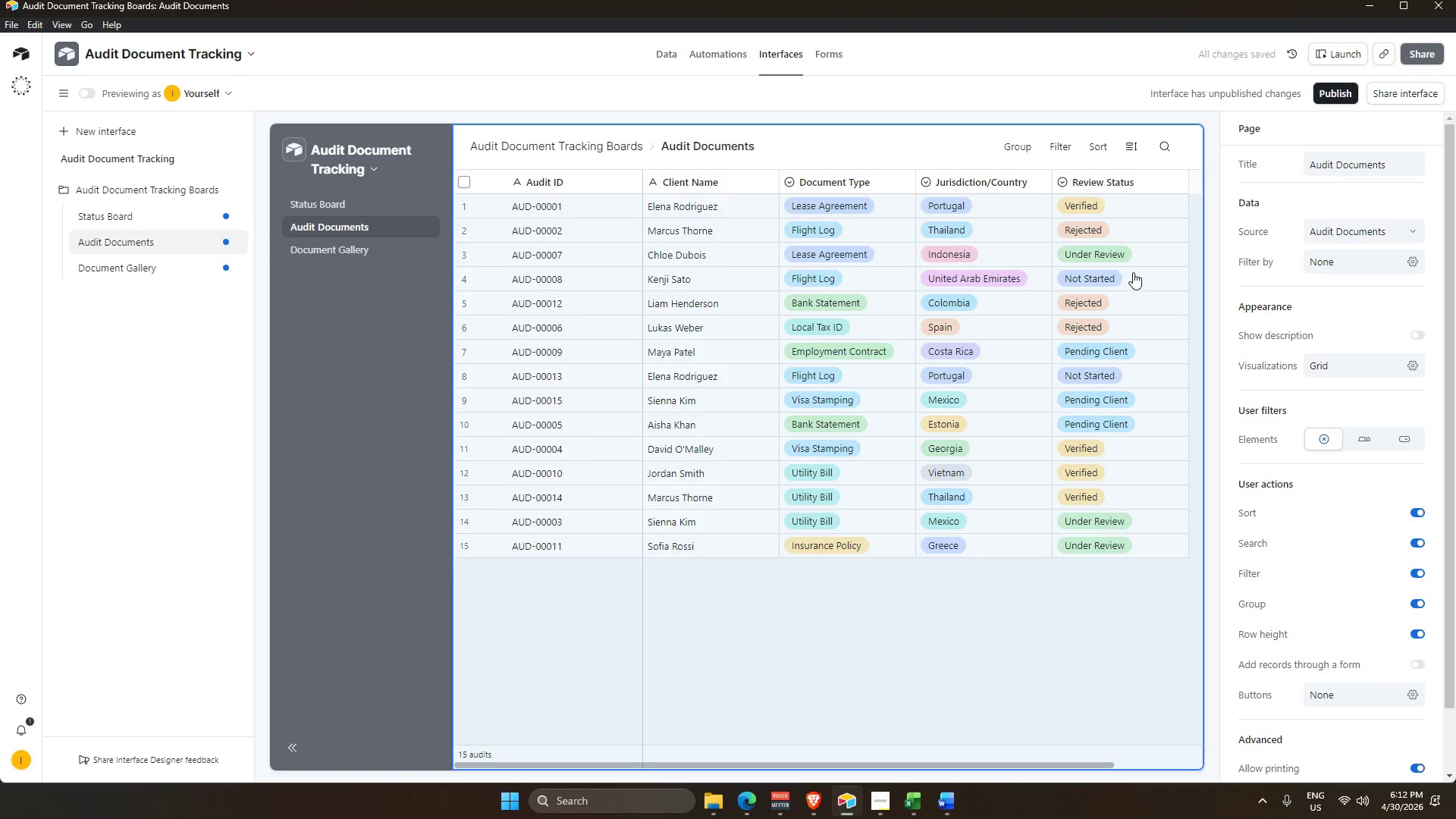 
wait(9.89)
 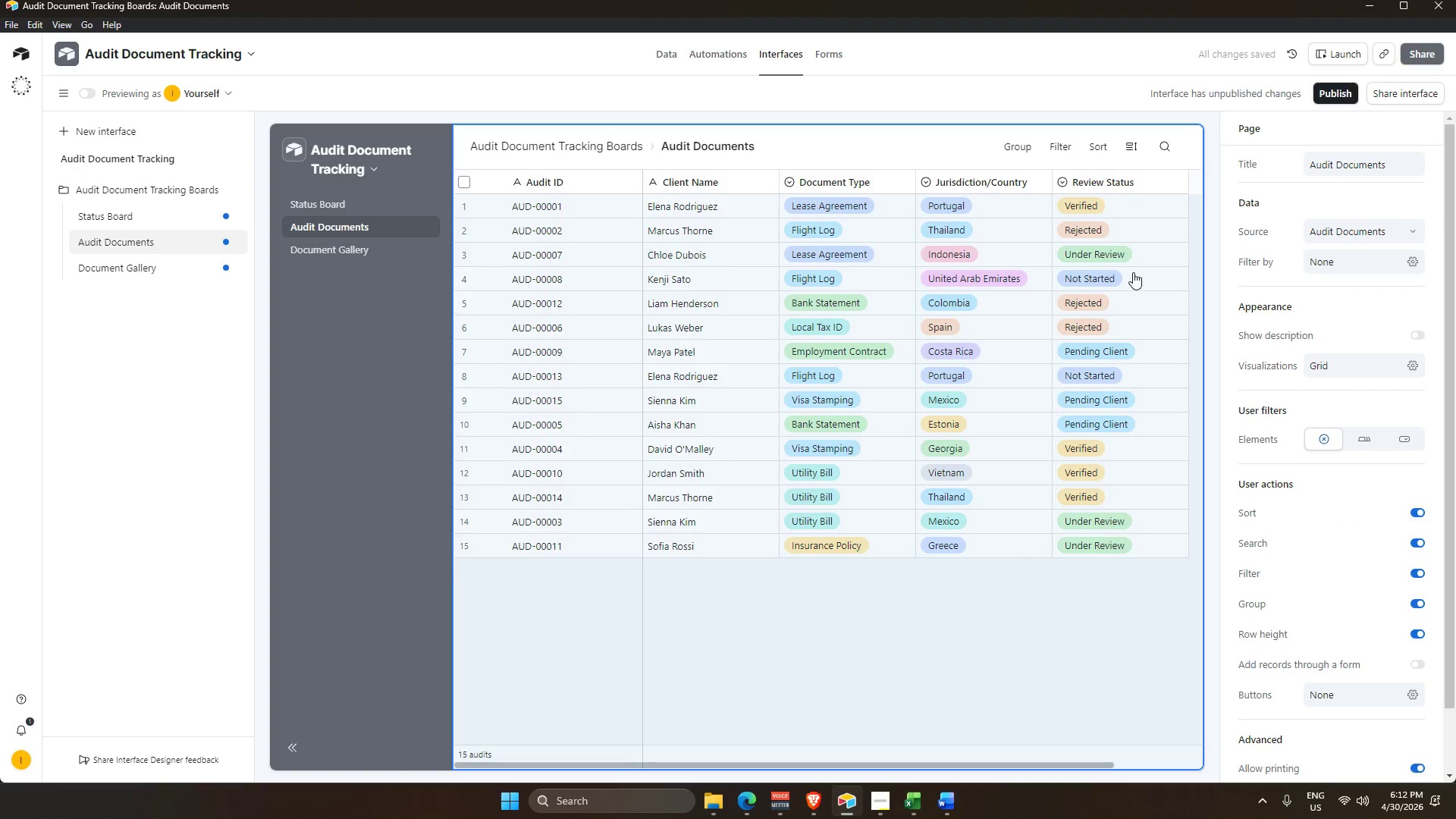 
left_click([1191, 360])
 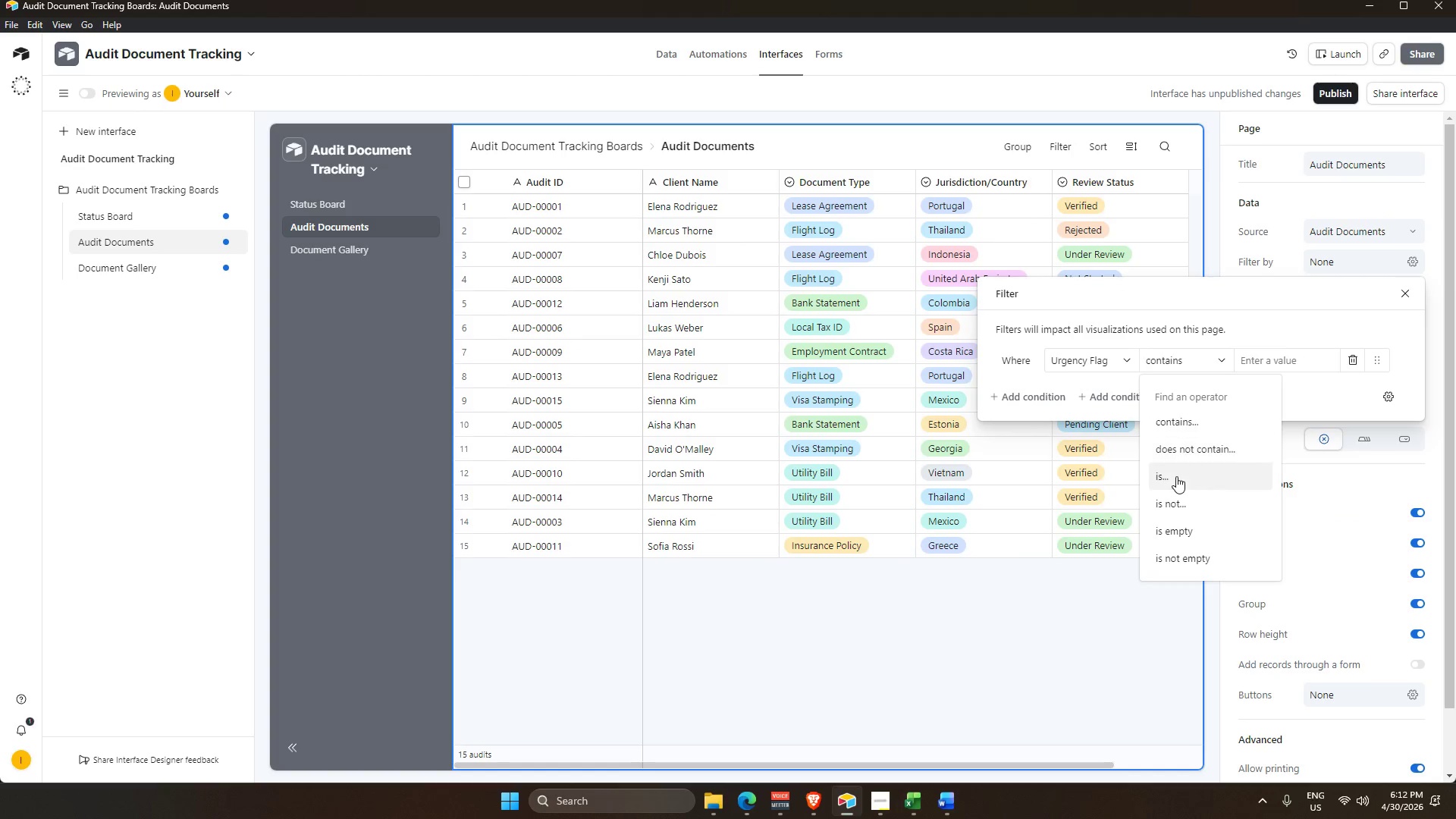 
left_click([1176, 476])
 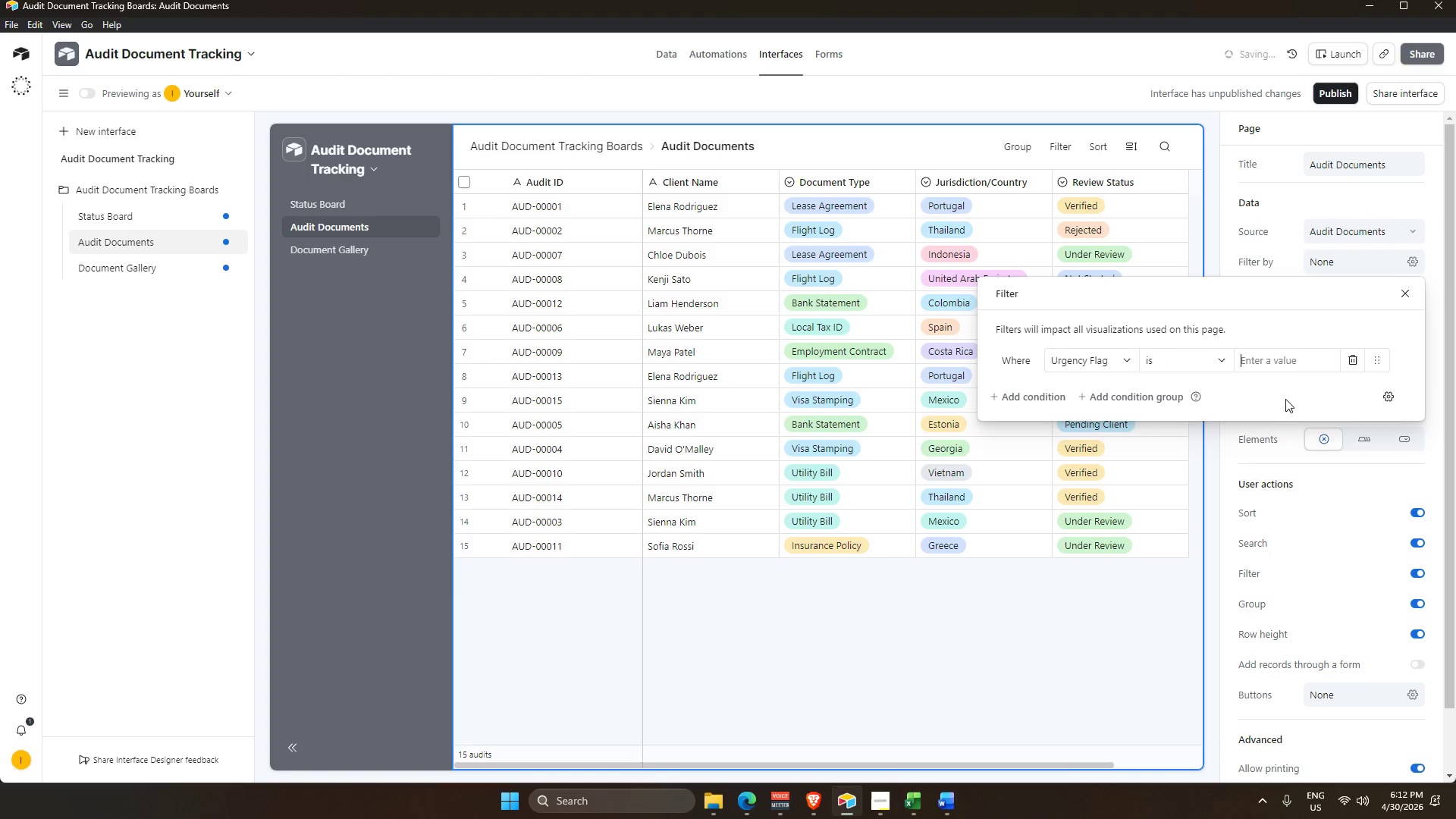 
type(Urg)
key(Backspace)
key(Backspace)
key(Backspace)
type(U)
key(Backspace)
type(uRge)
key(Backspace)
key(Backspace)
type(g)
key(Backspace)
type(GENT)
 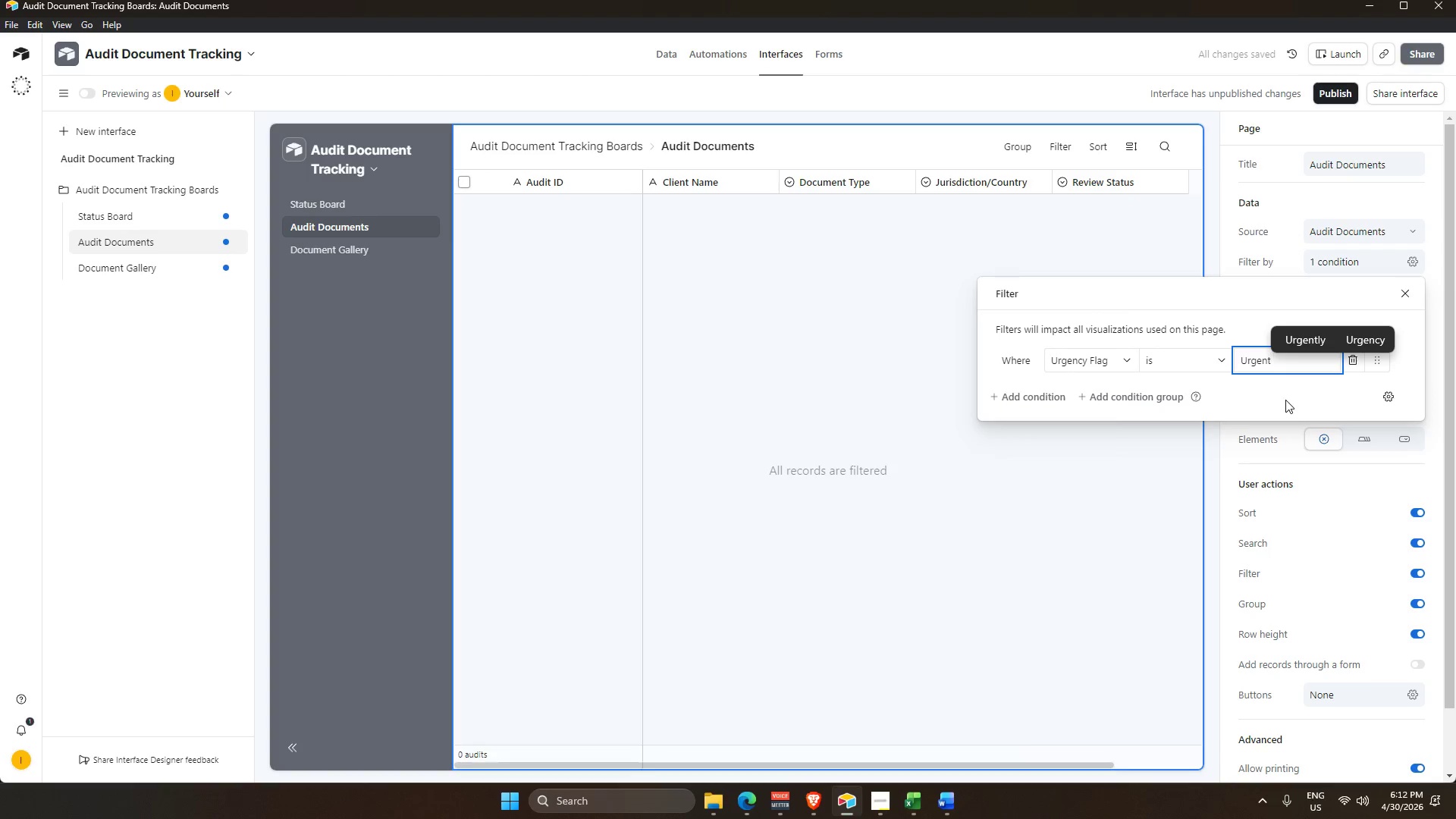 
wait(5.44)
 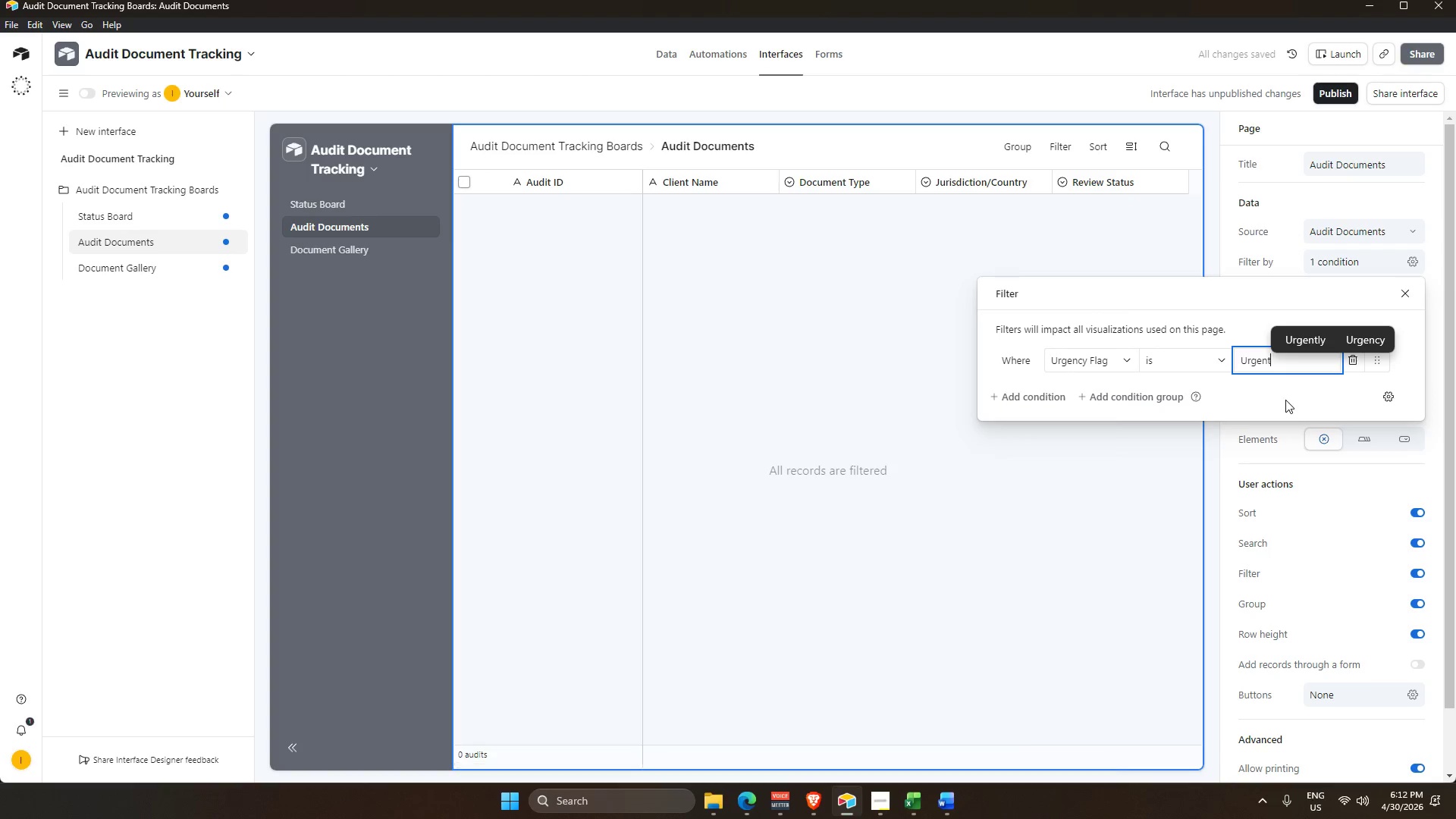 
hold_key(key=Backspace, duration=0.95)
 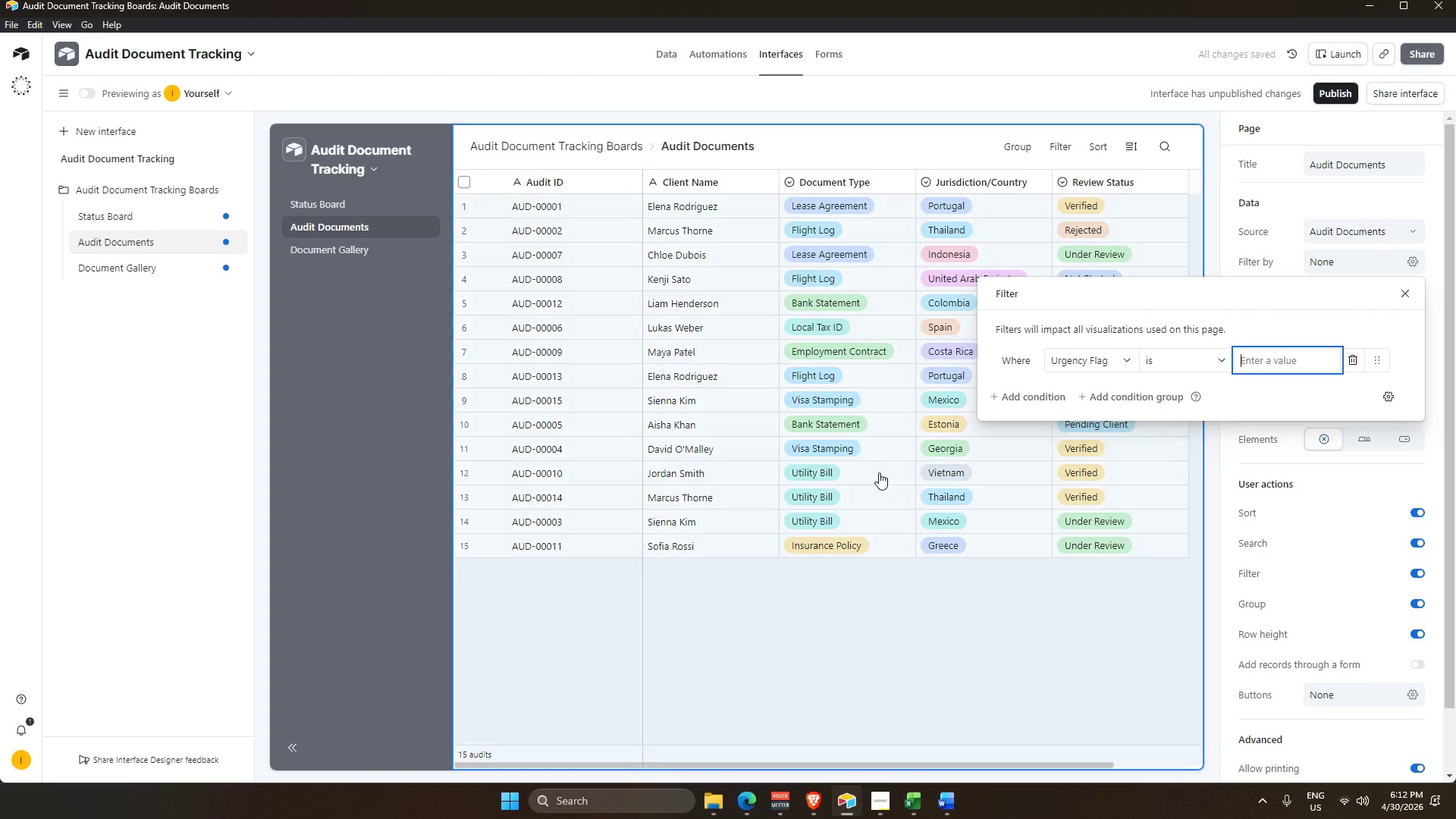 
left_click([984, 654])
 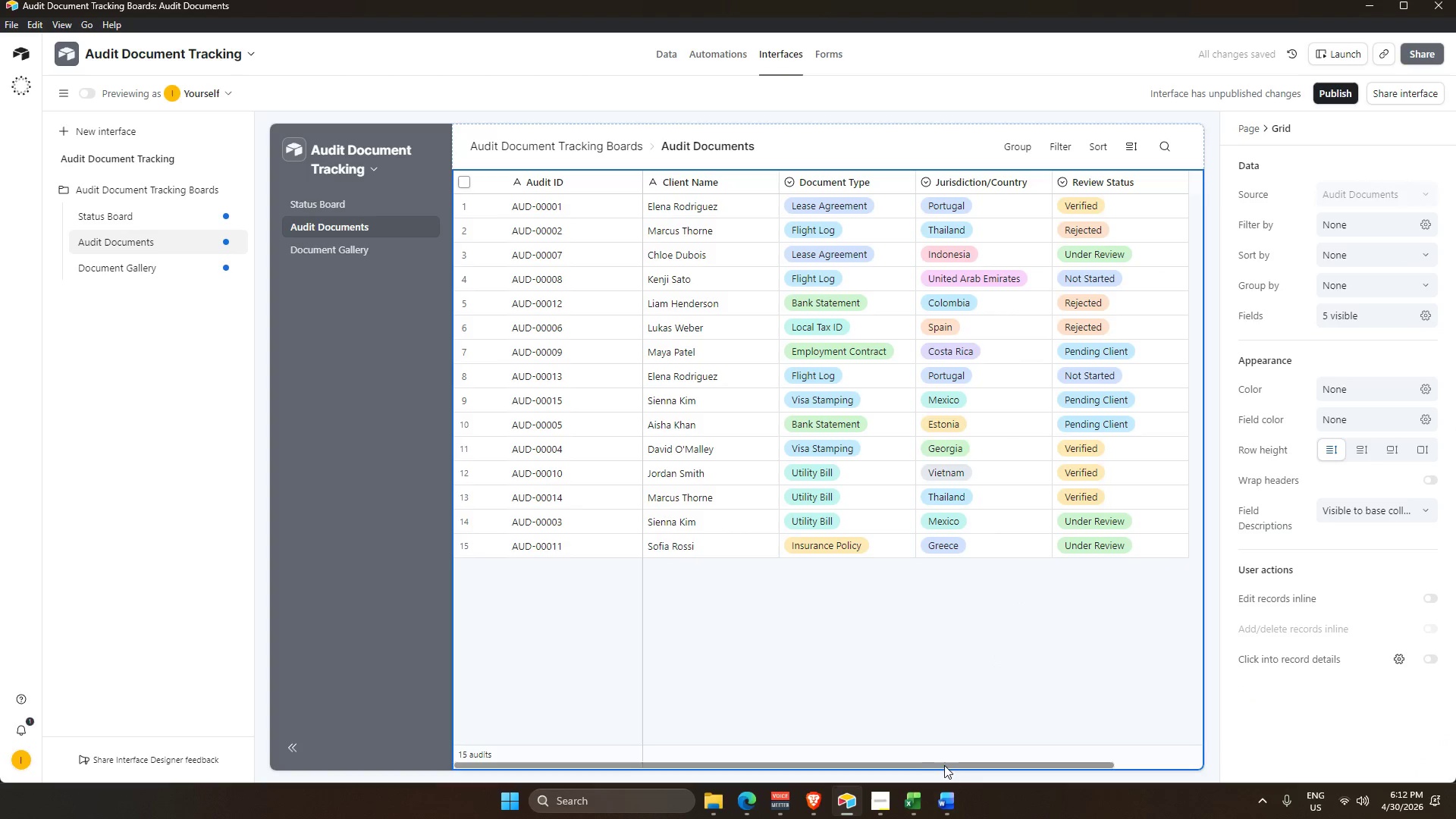 
left_click_drag(start_coordinate=[952, 764], to_coordinate=[1034, 752])
 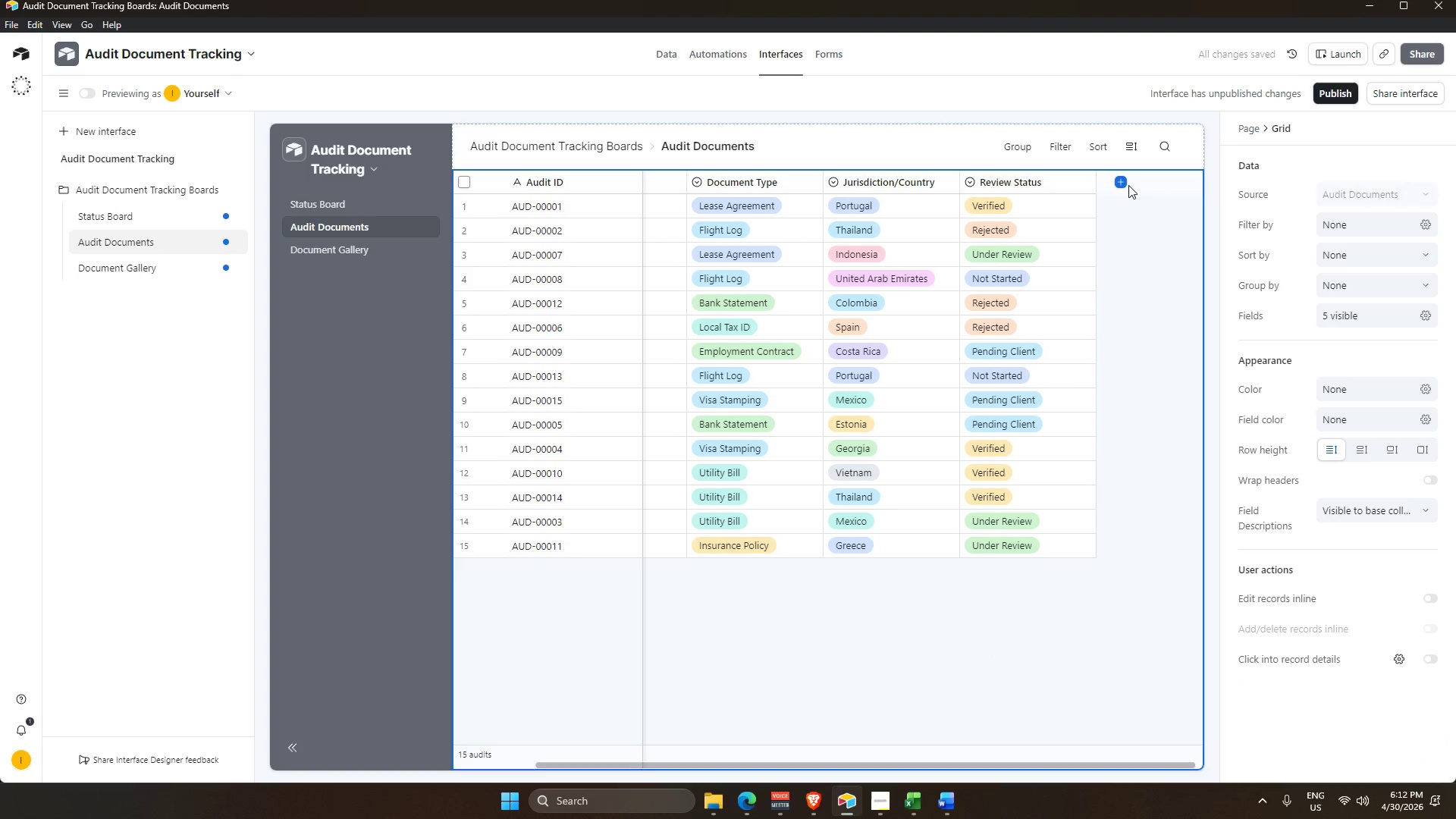 
left_click([1122, 184])
 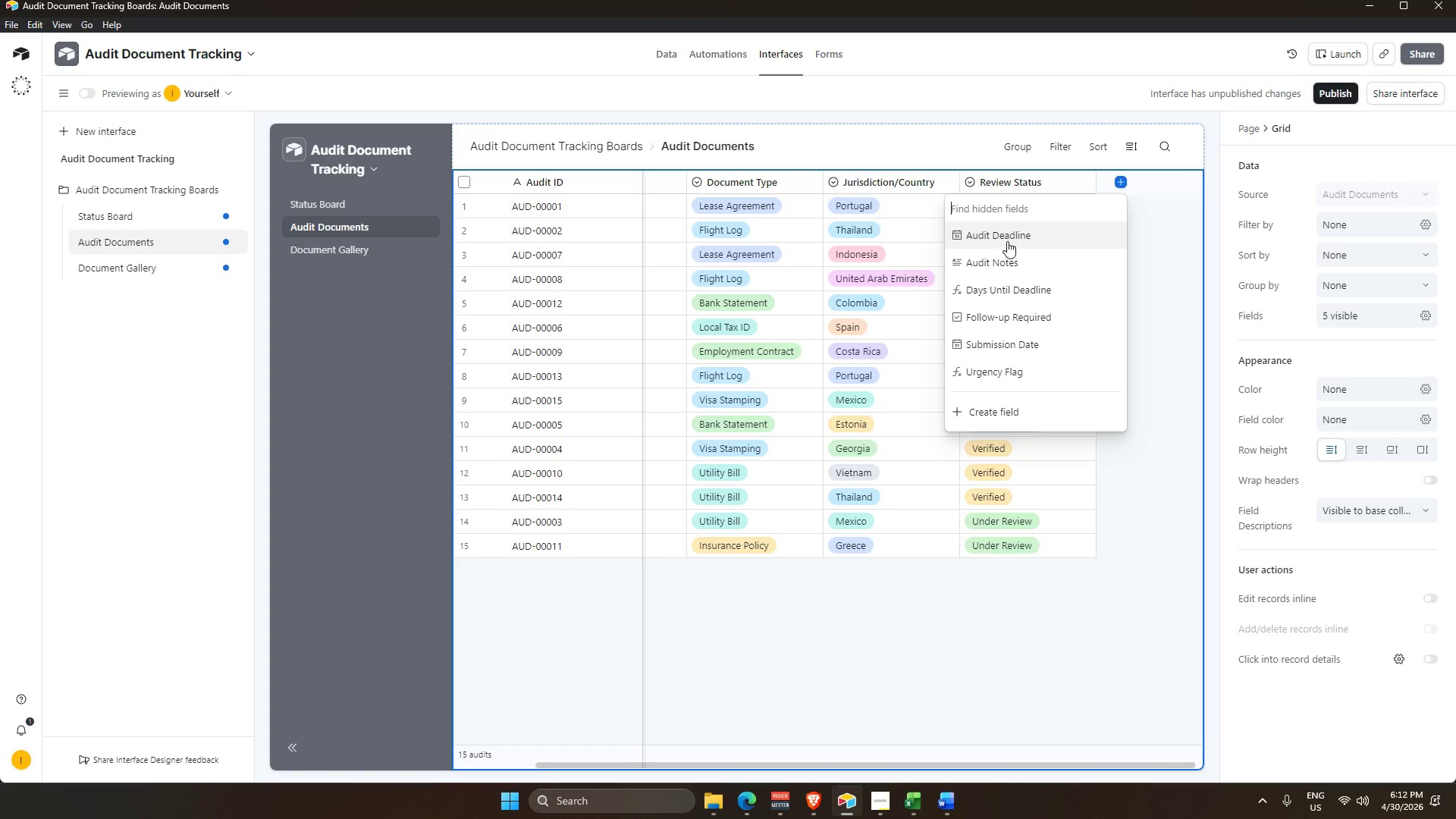 
left_click([1010, 378])
 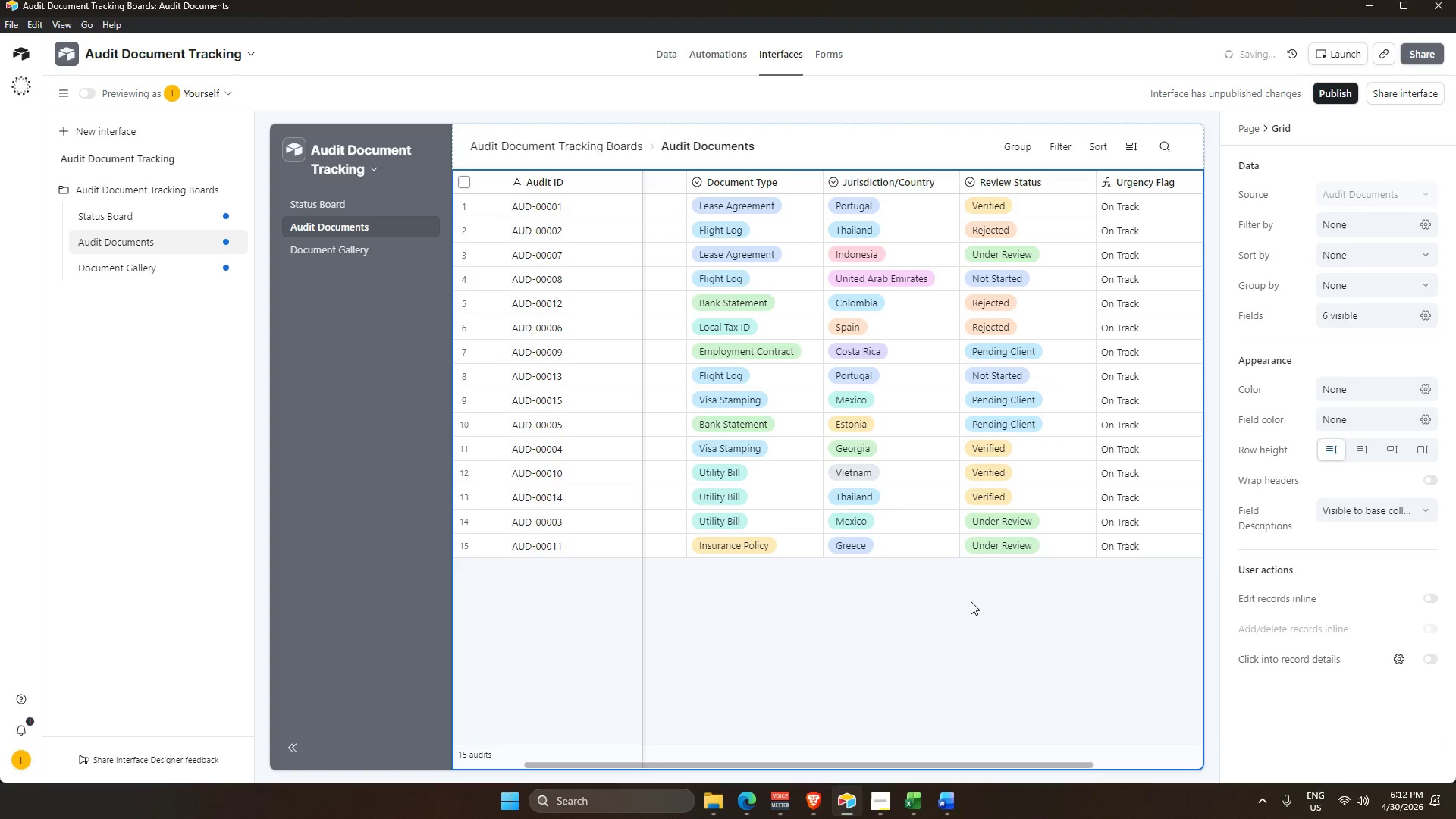 
scroll: coordinate [1002, 390], scroll_direction: down, amount: 3.0
 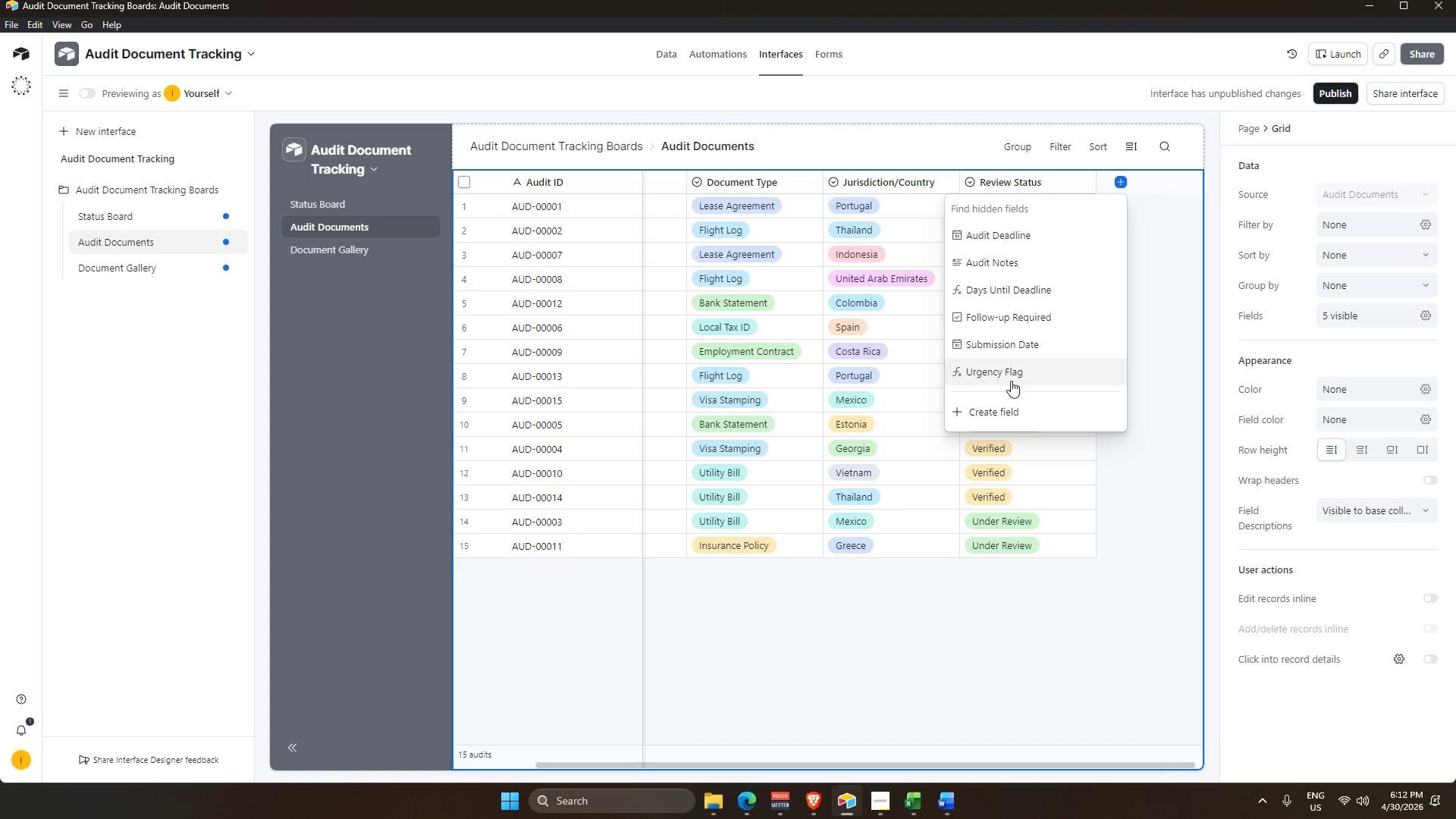 
left_click_drag(start_coordinate=[975, 641], to_coordinate=[980, 655])
 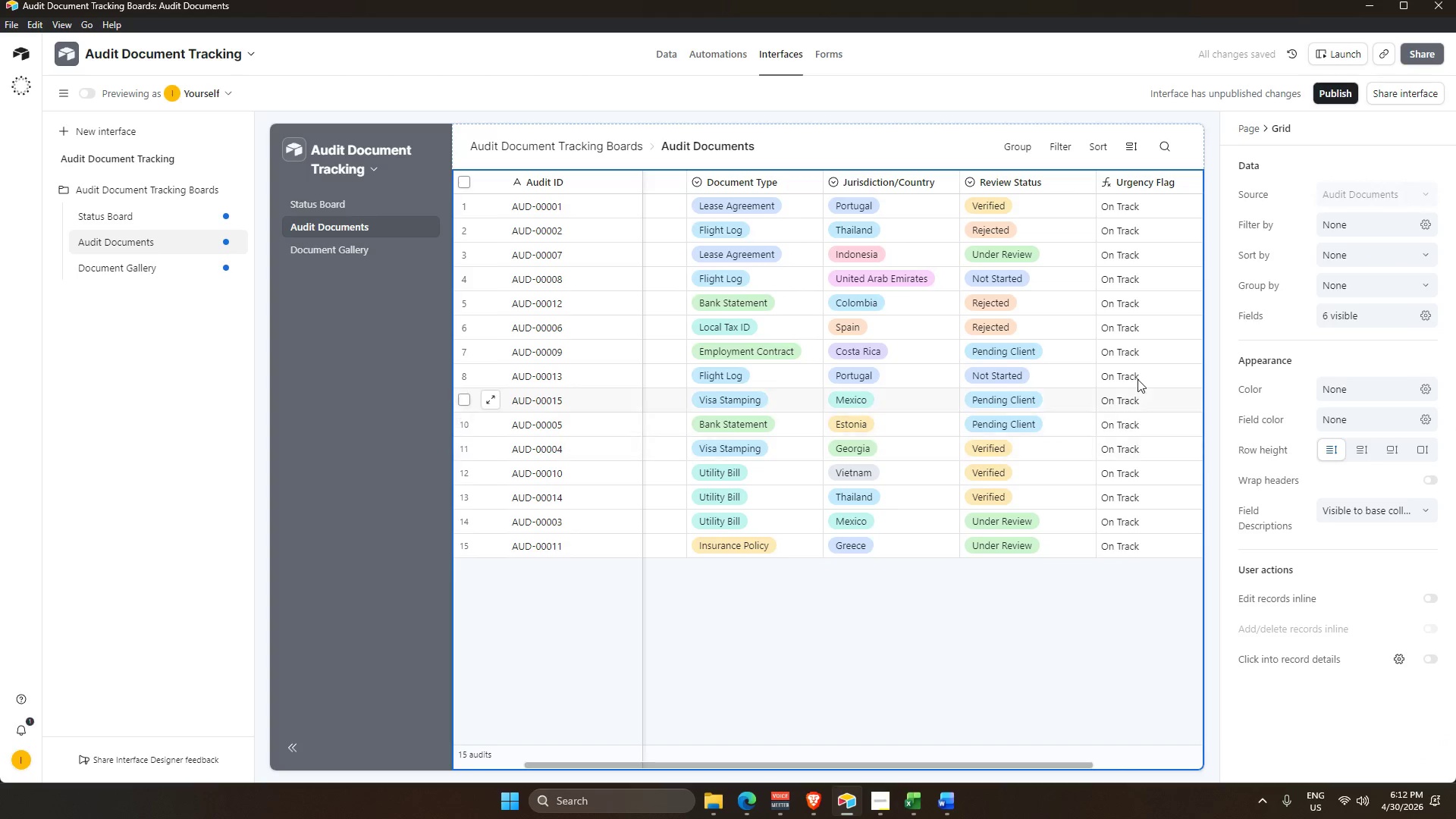 
left_click([1138, 374])
 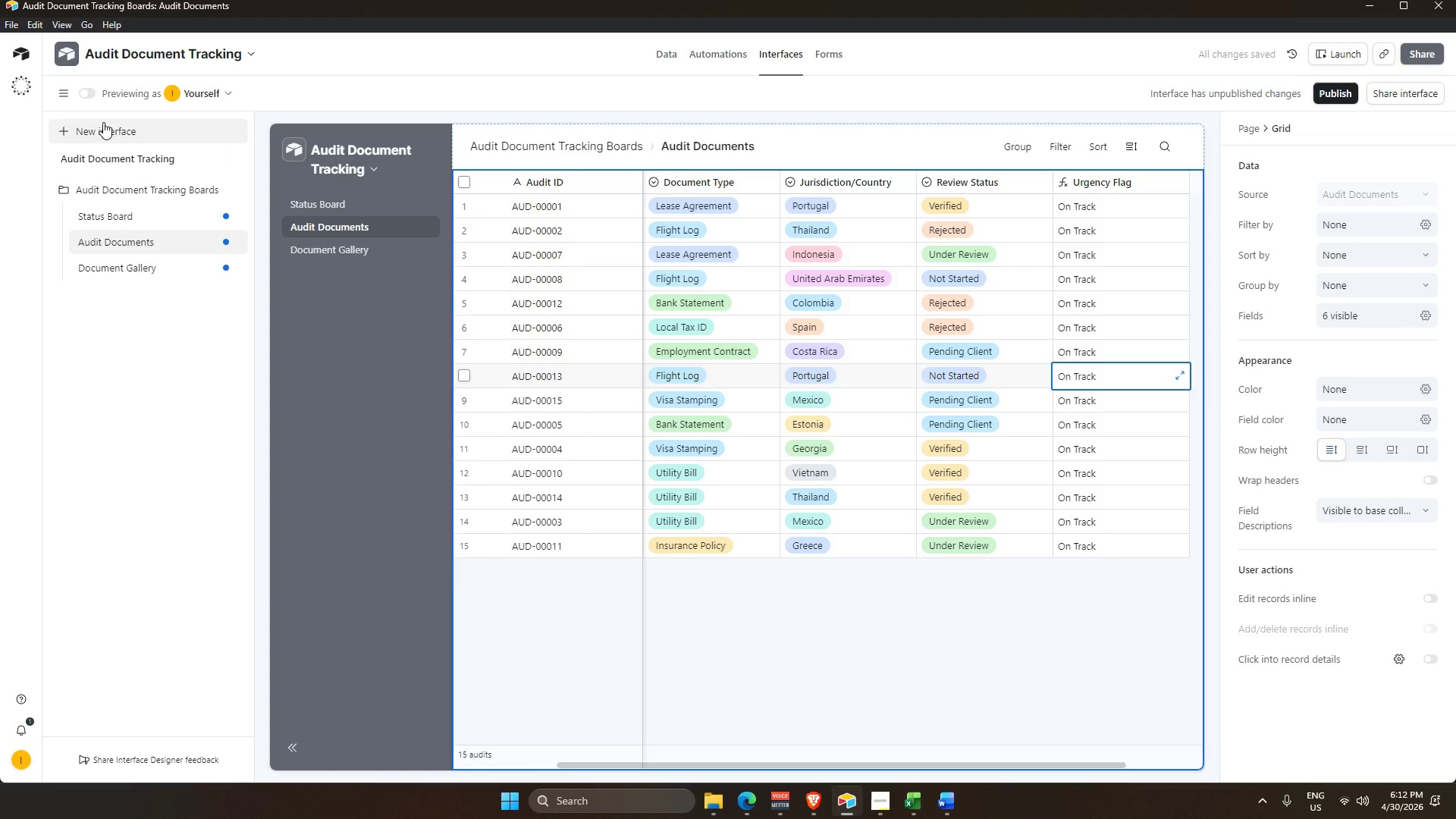 
left_click([23, 55])
 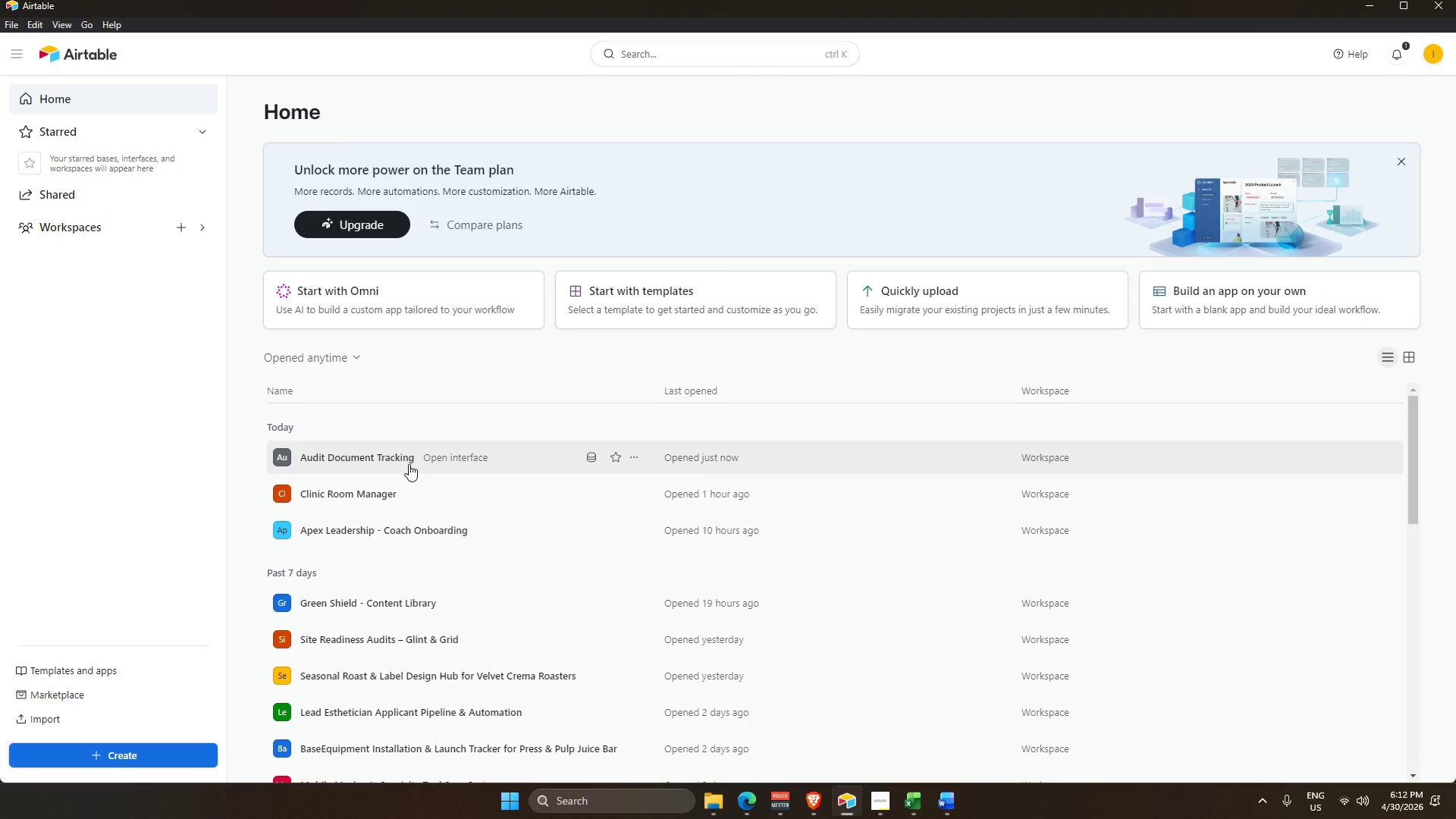 
left_click([1443, 0])
 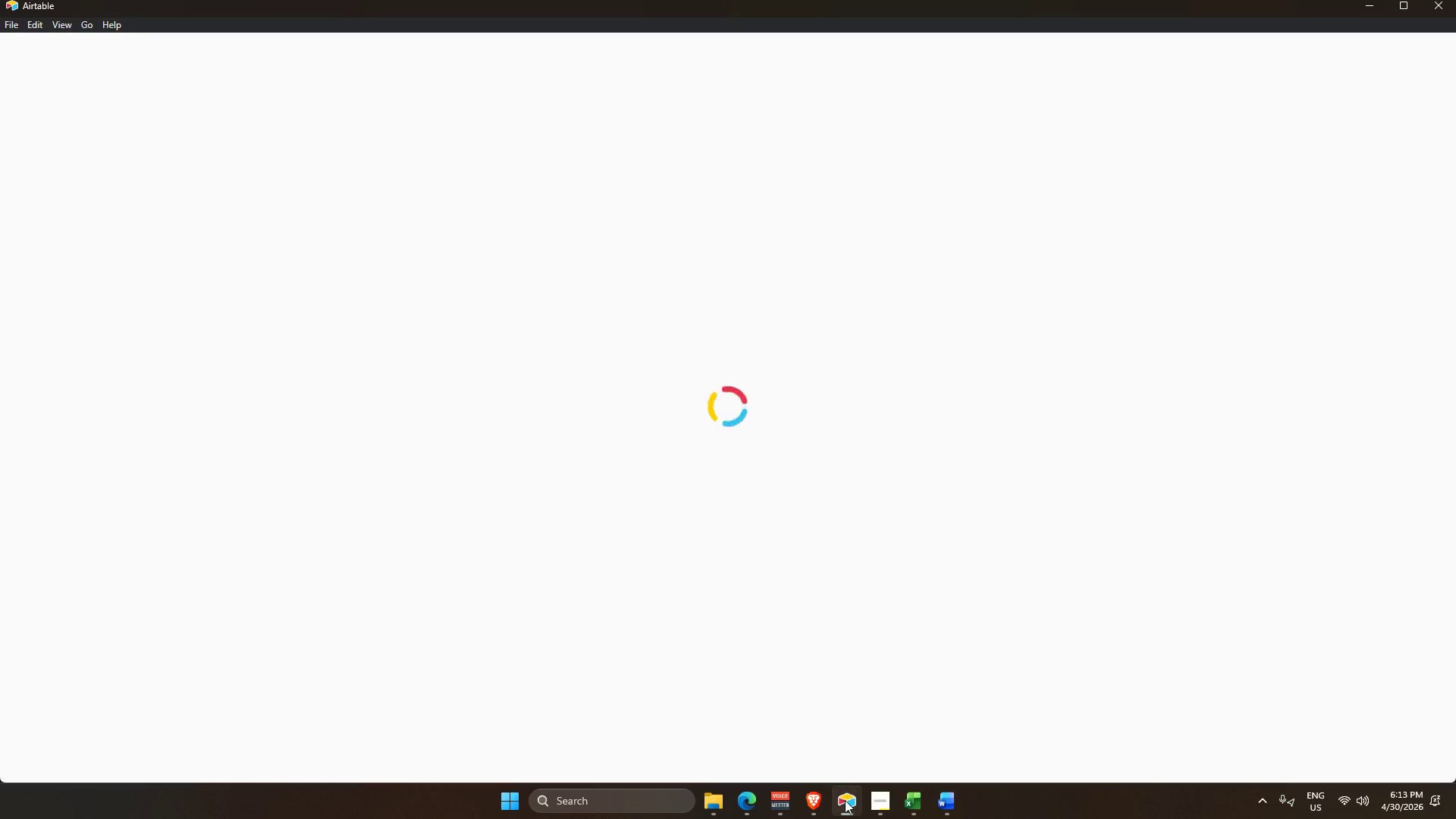 
left_click([883, 720])